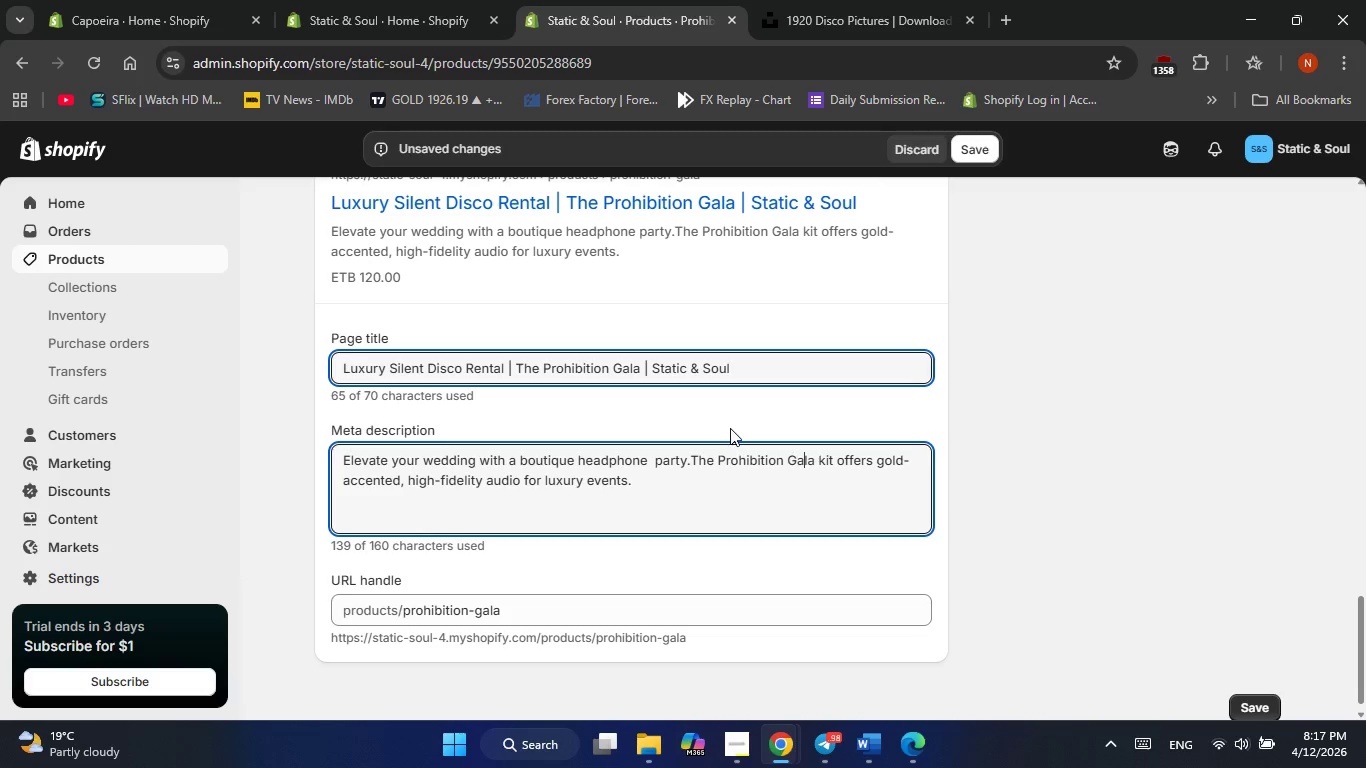 
key(ArrowRight)
 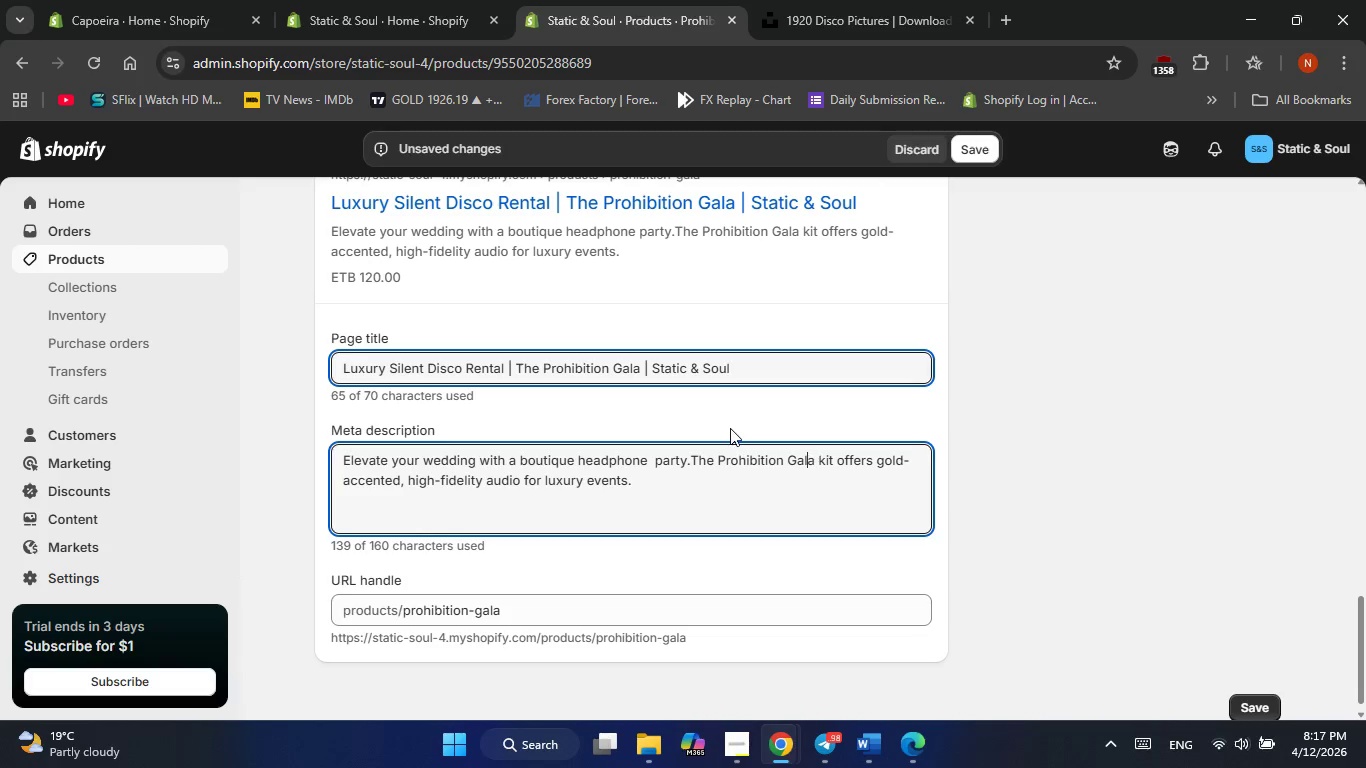 
hold_key(key=ArrowRight, duration=0.31)
 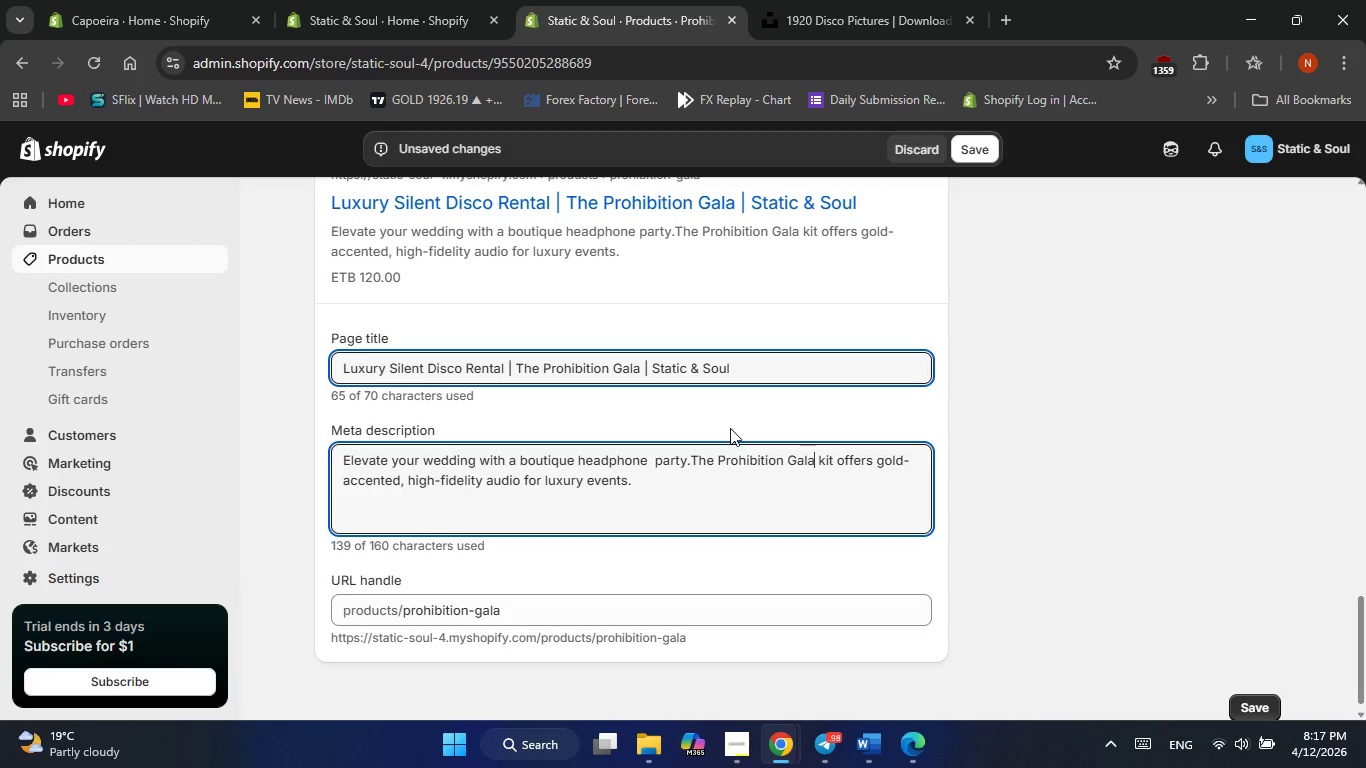 
key(ArrowRight)
 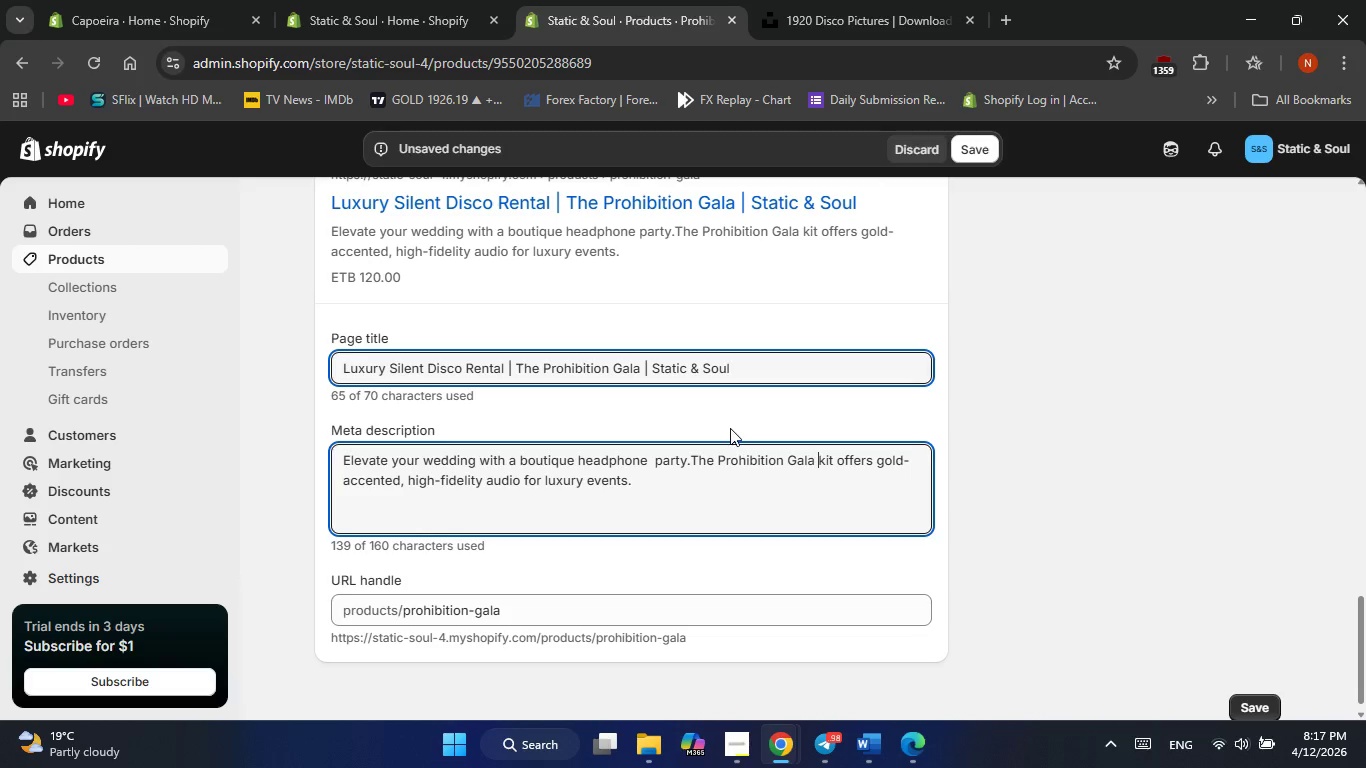 
key(ArrowRight)
 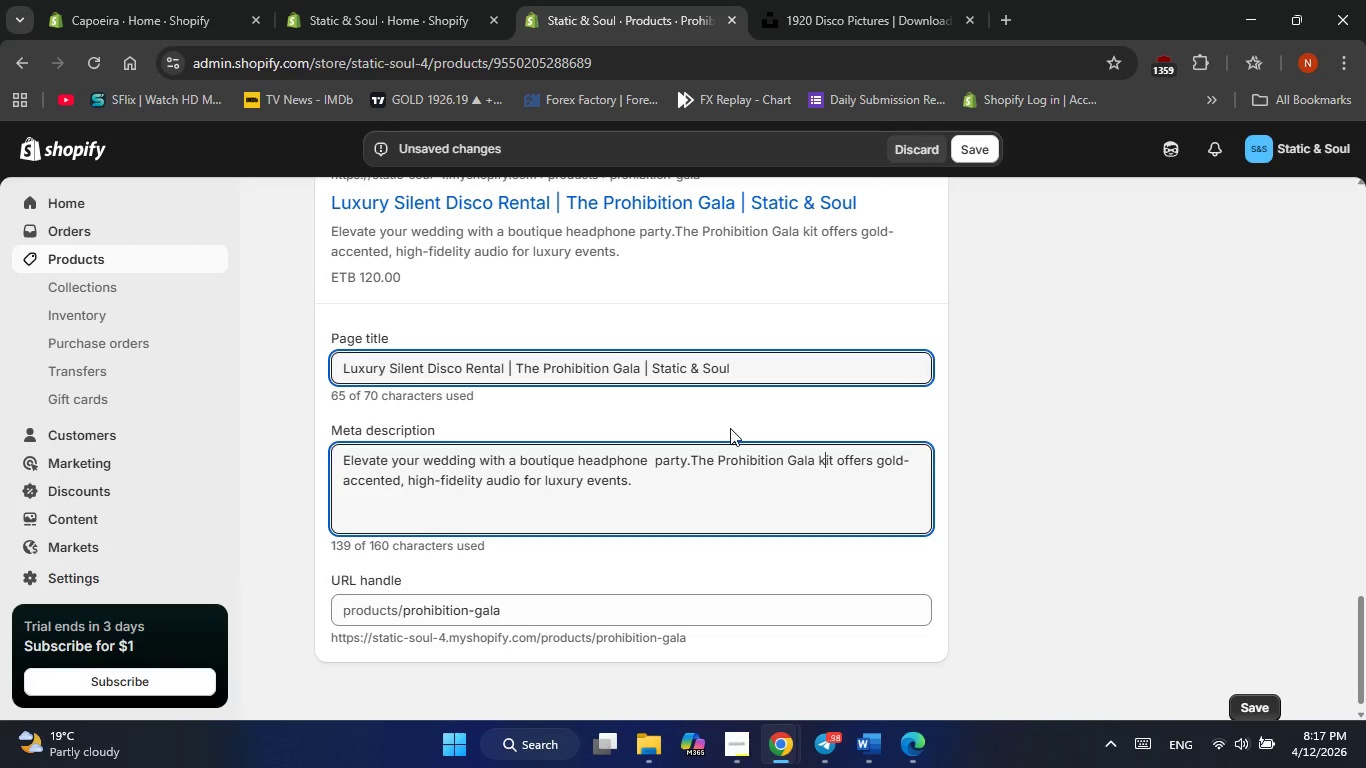 
key(ArrowRight)
 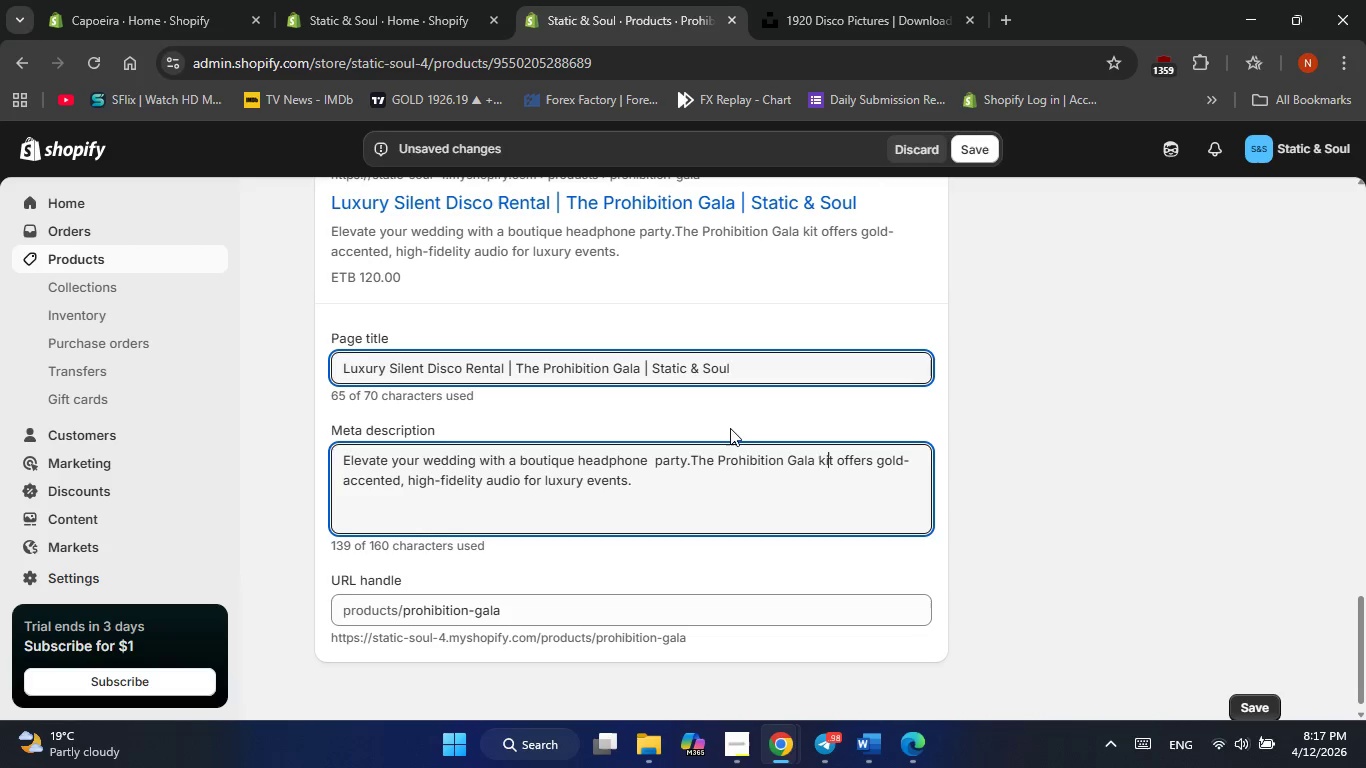 
key(ArrowRight)
 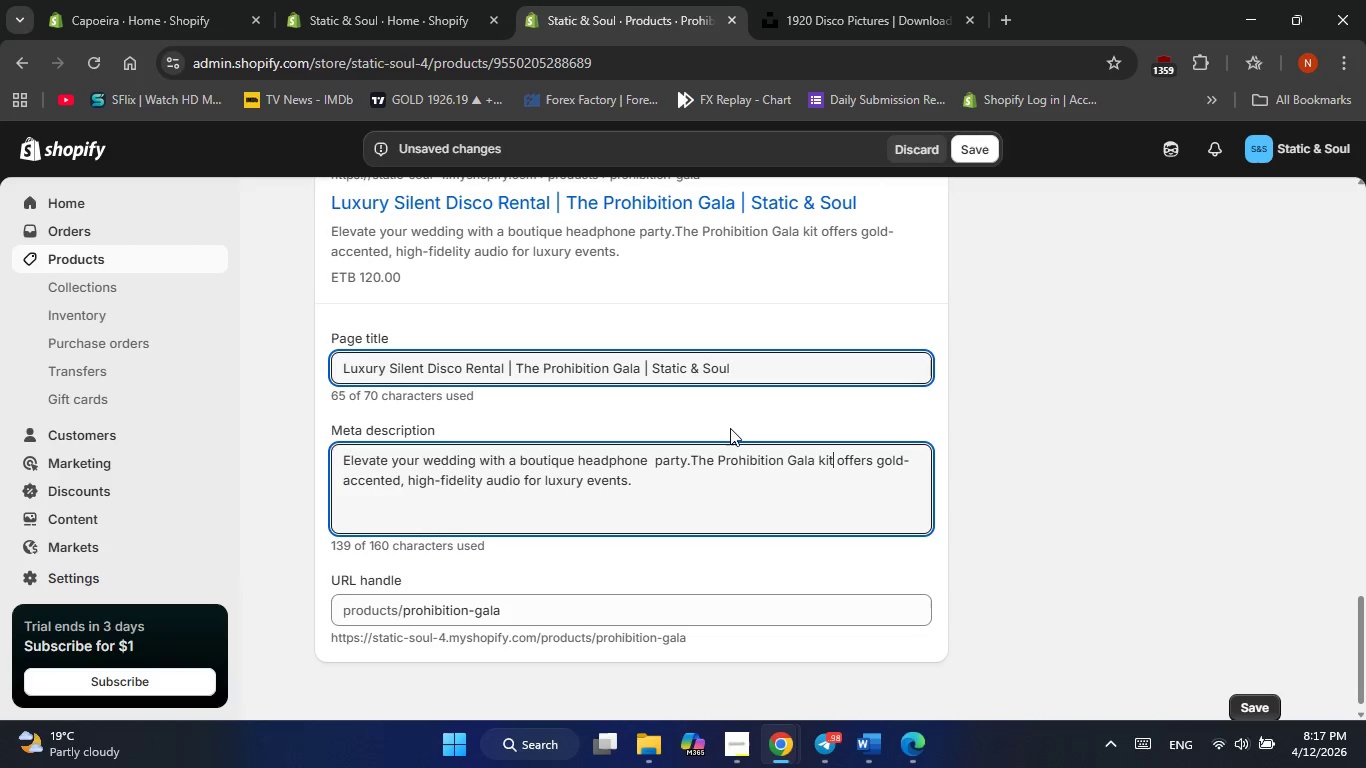 
key(ArrowRight)
 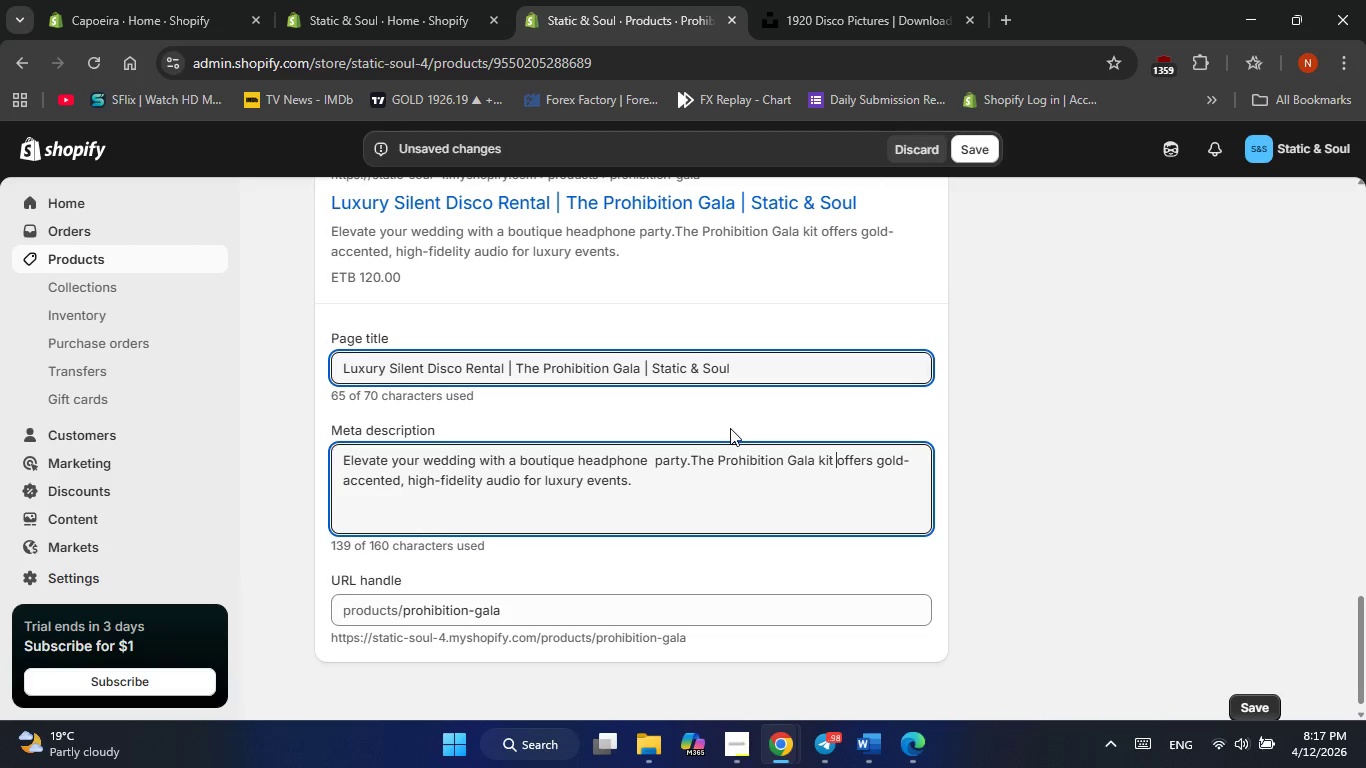 
hold_key(key=ArrowRight, duration=0.52)
 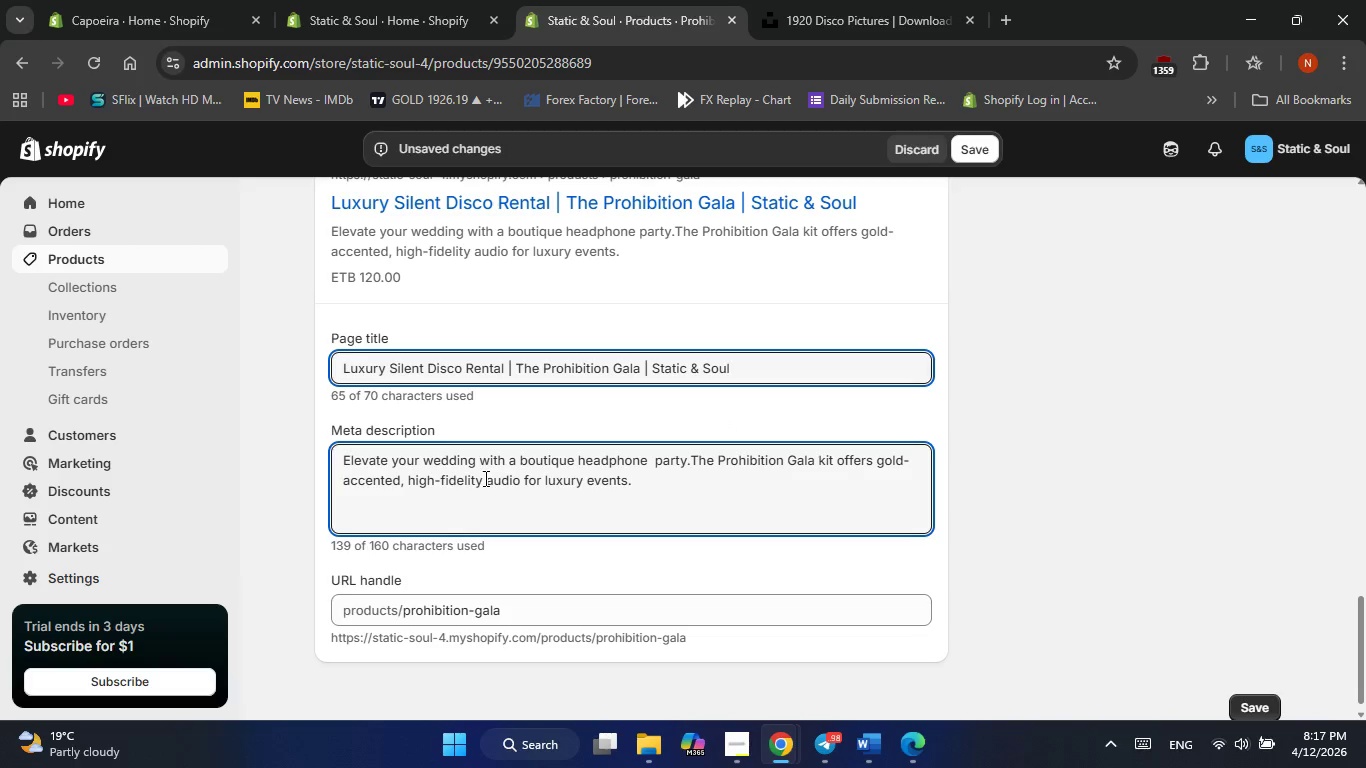 
wait(9.09)
 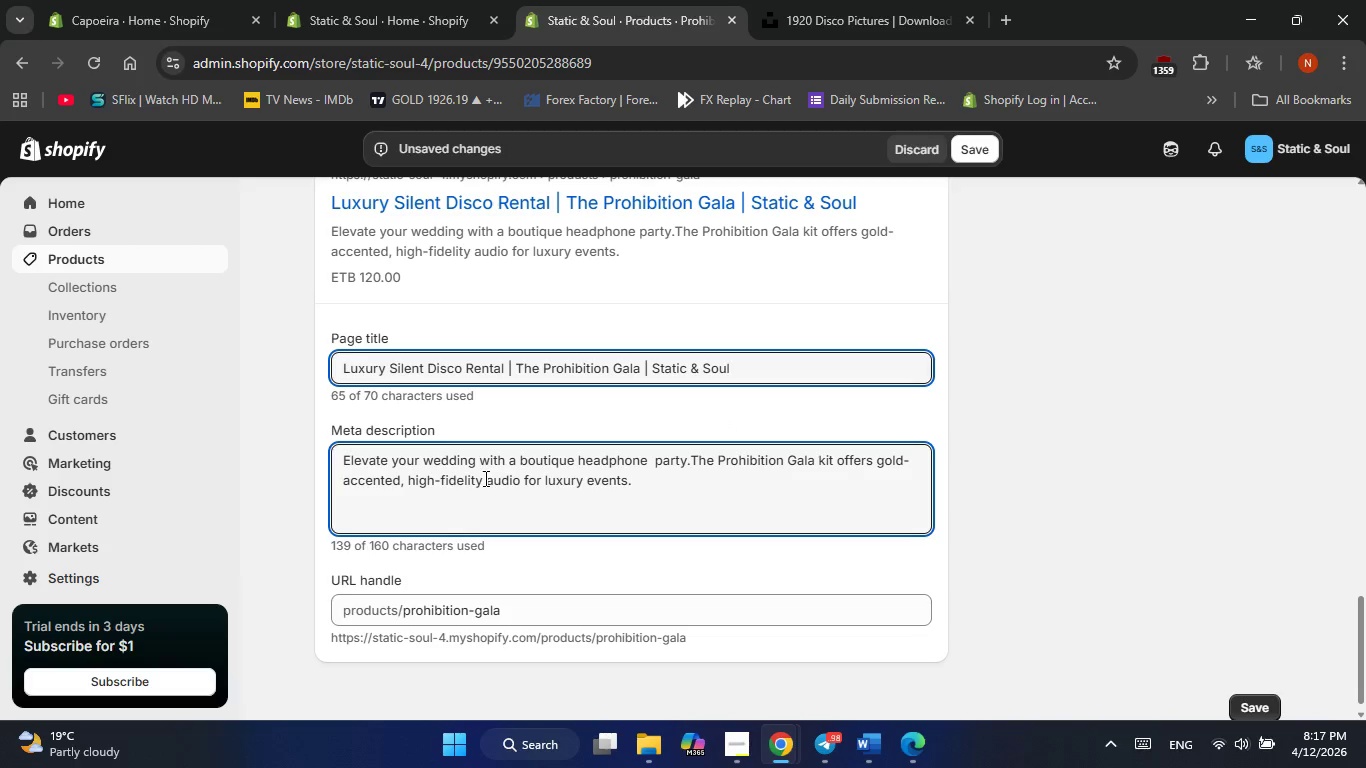 
left_click([634, 482])
 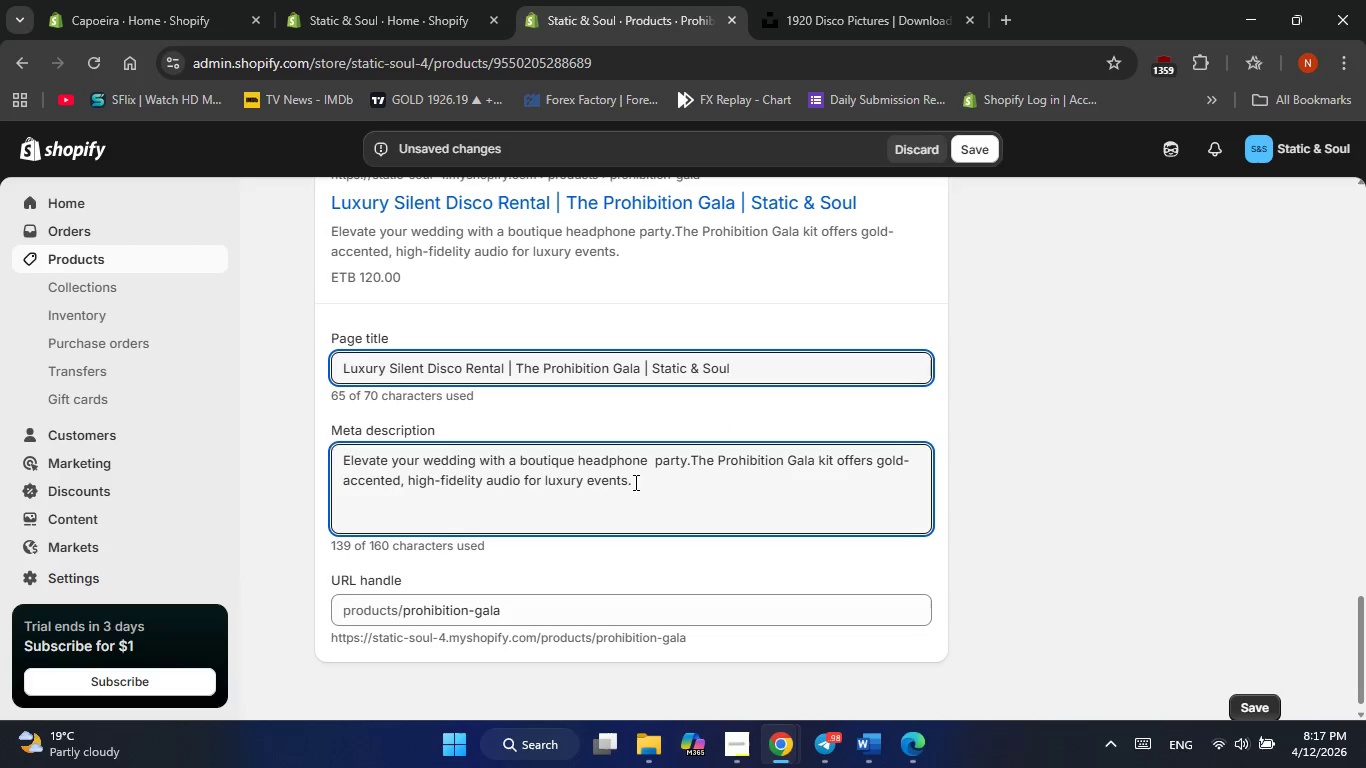 
key(Backspace)
type( and elegant soirees.)
 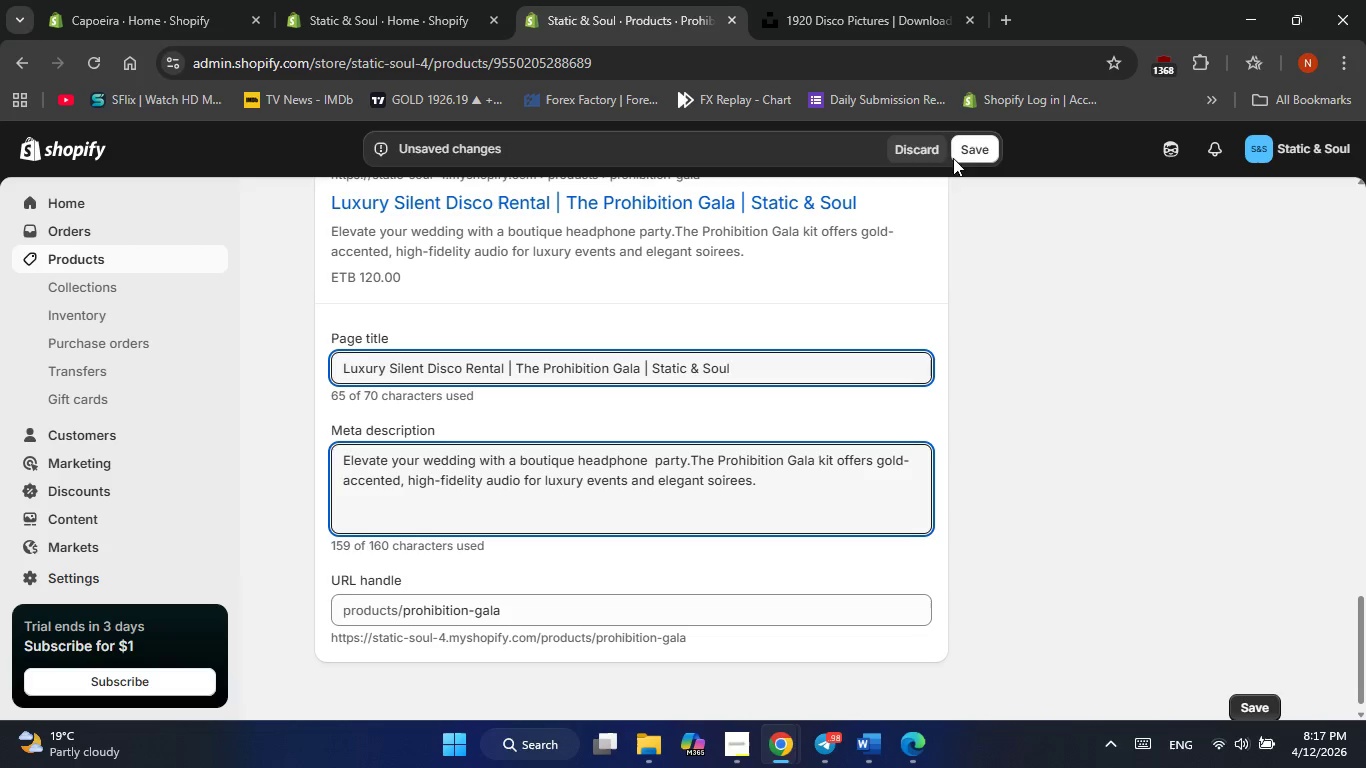 
left_click([959, 149])
 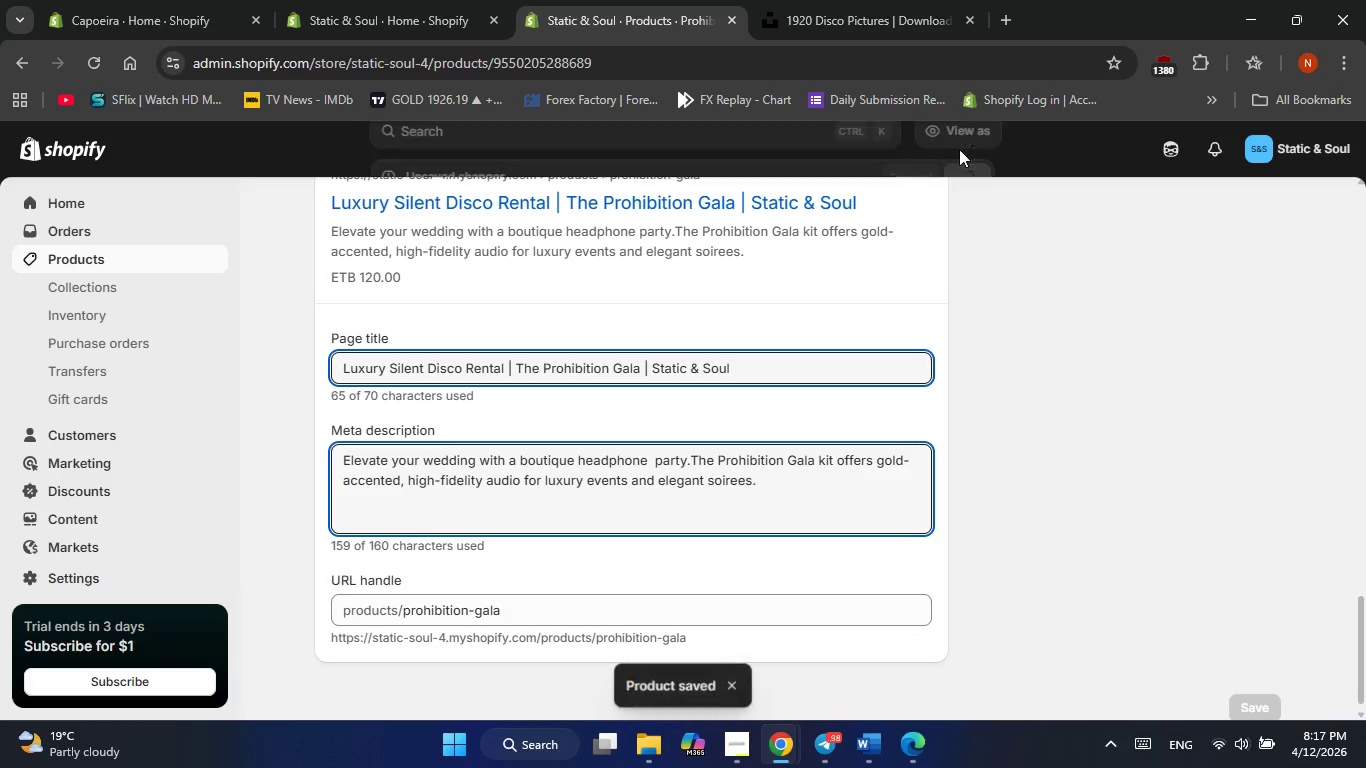 
wait(5.7)
 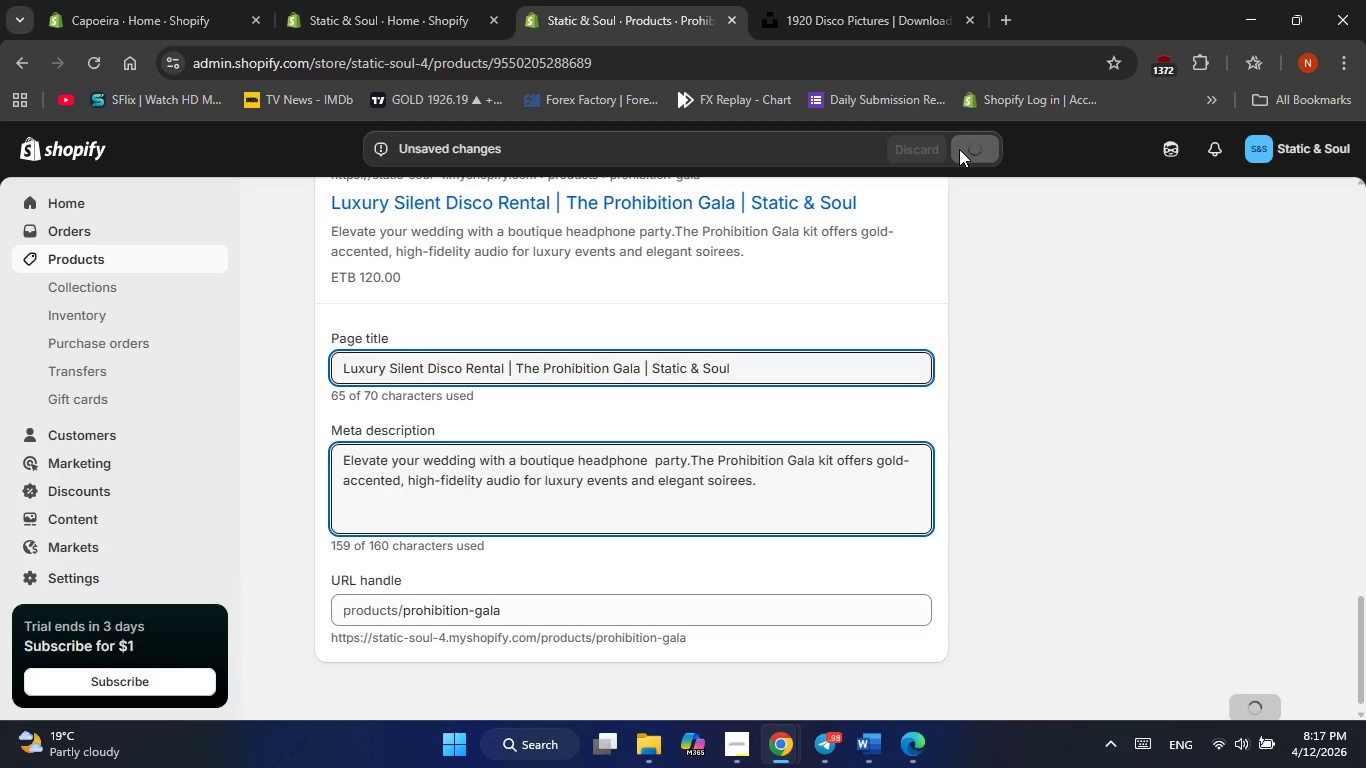 
scroll: coordinate [1026, 332], scroll_direction: up, amount: 26.0
 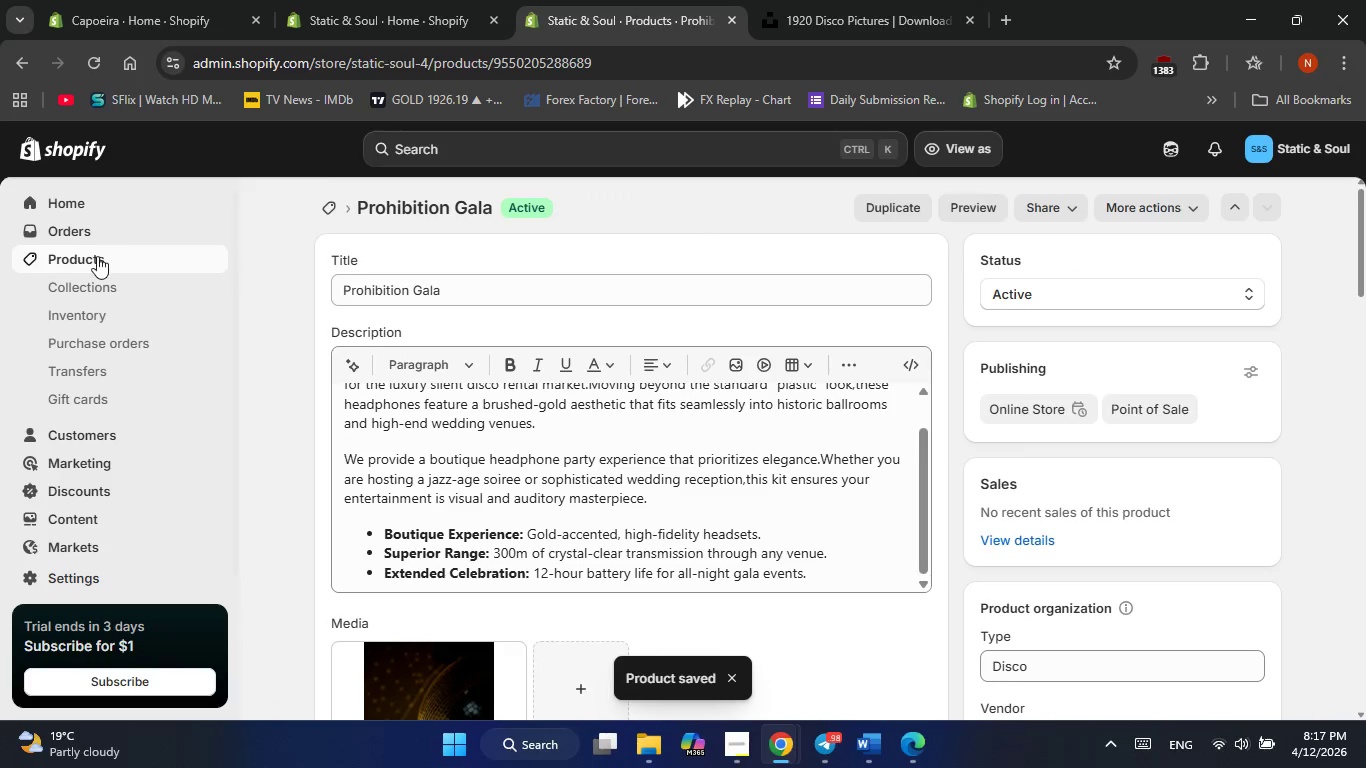 
left_click([96, 258])
 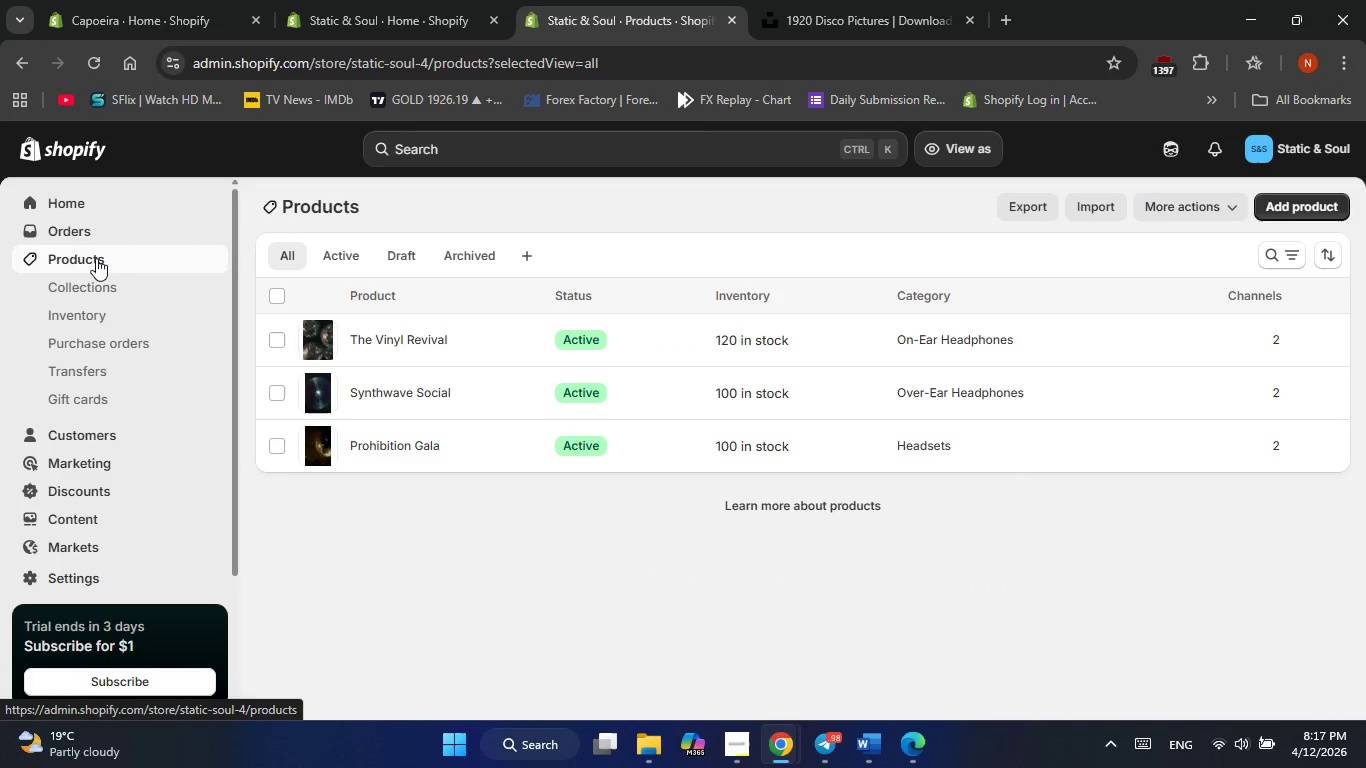 
wait(11.59)
 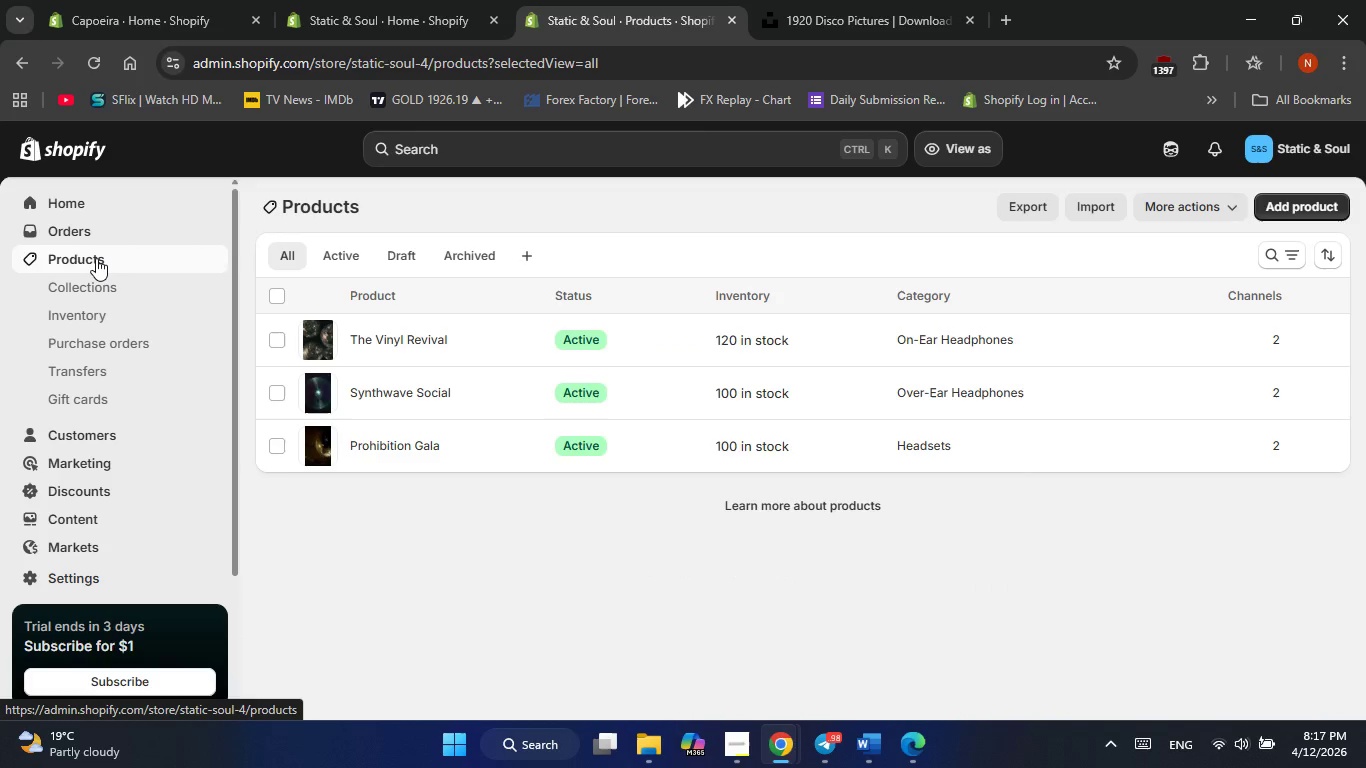 
left_click([425, 378])
 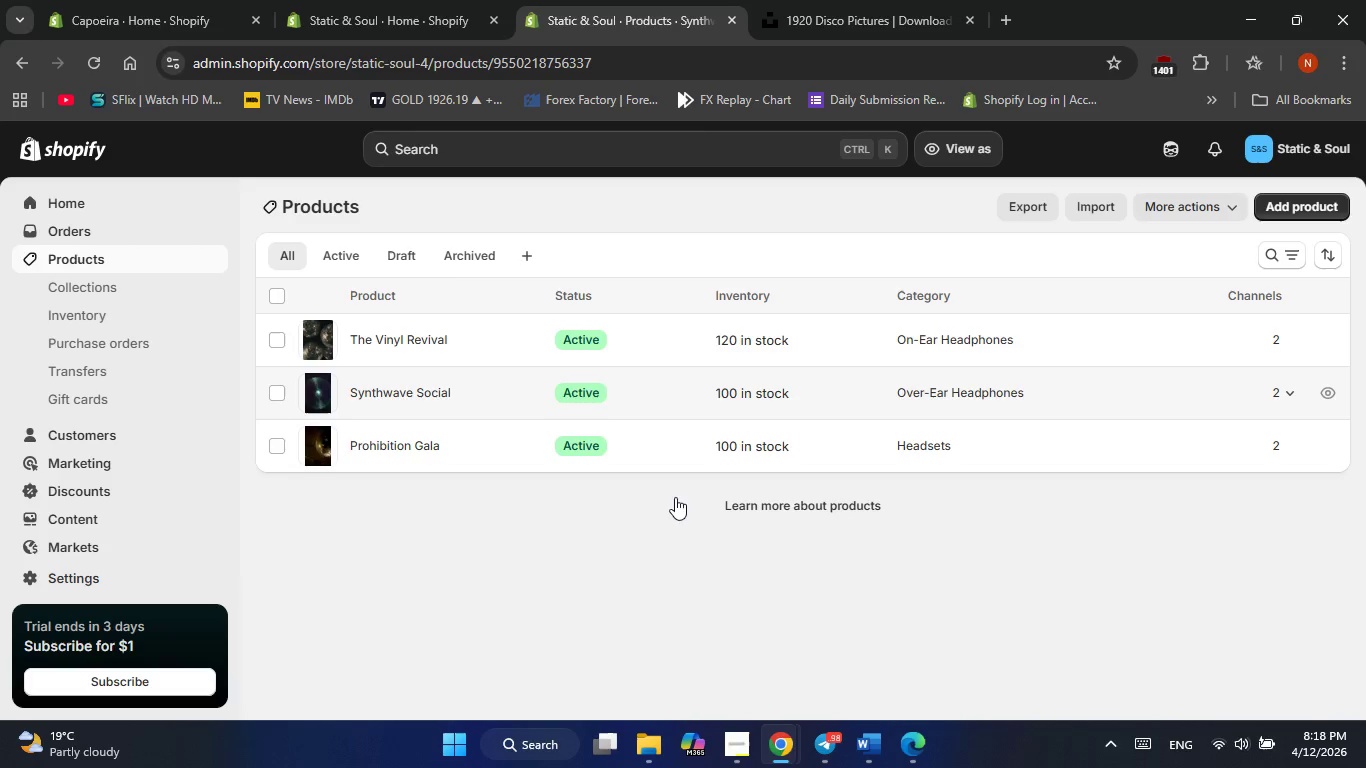 
left_click([400, 393])
 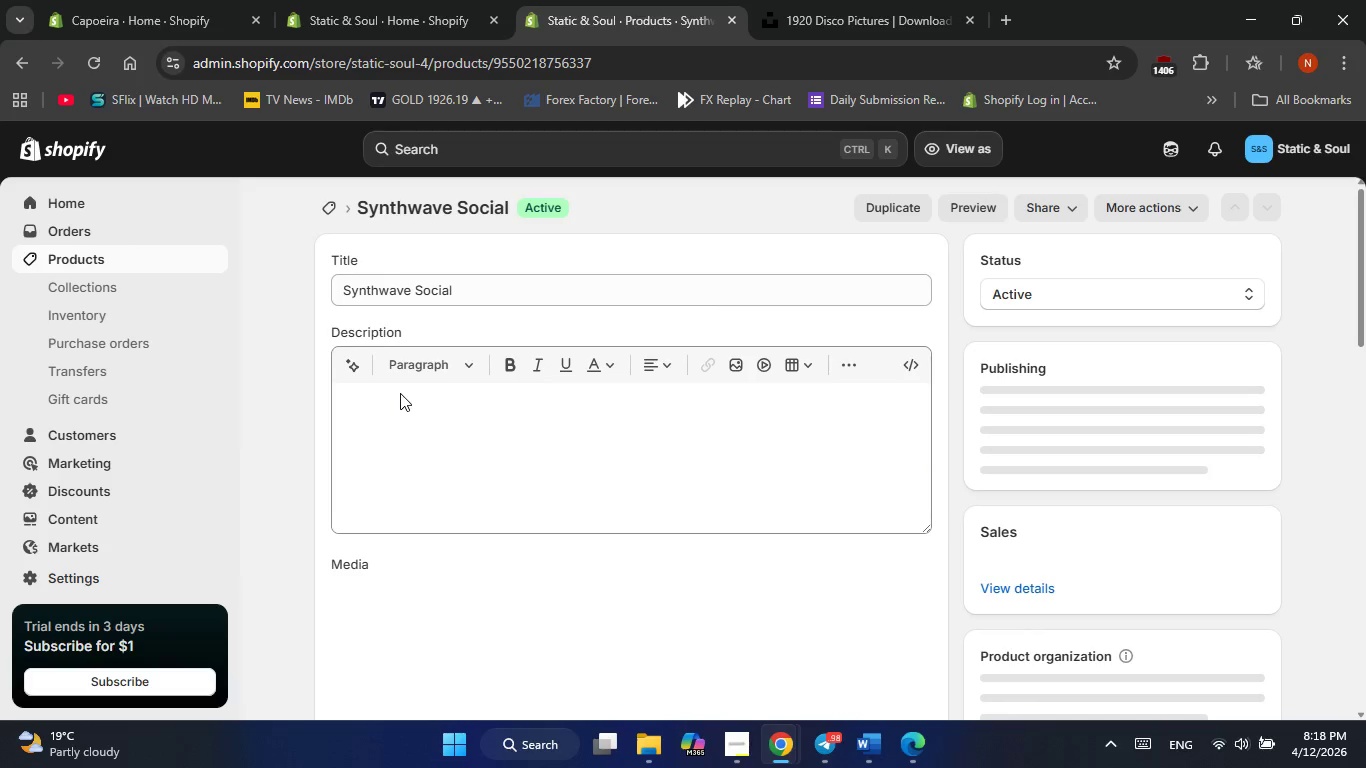 
scroll: coordinate [701, 601], scroll_direction: down, amount: 44.0
 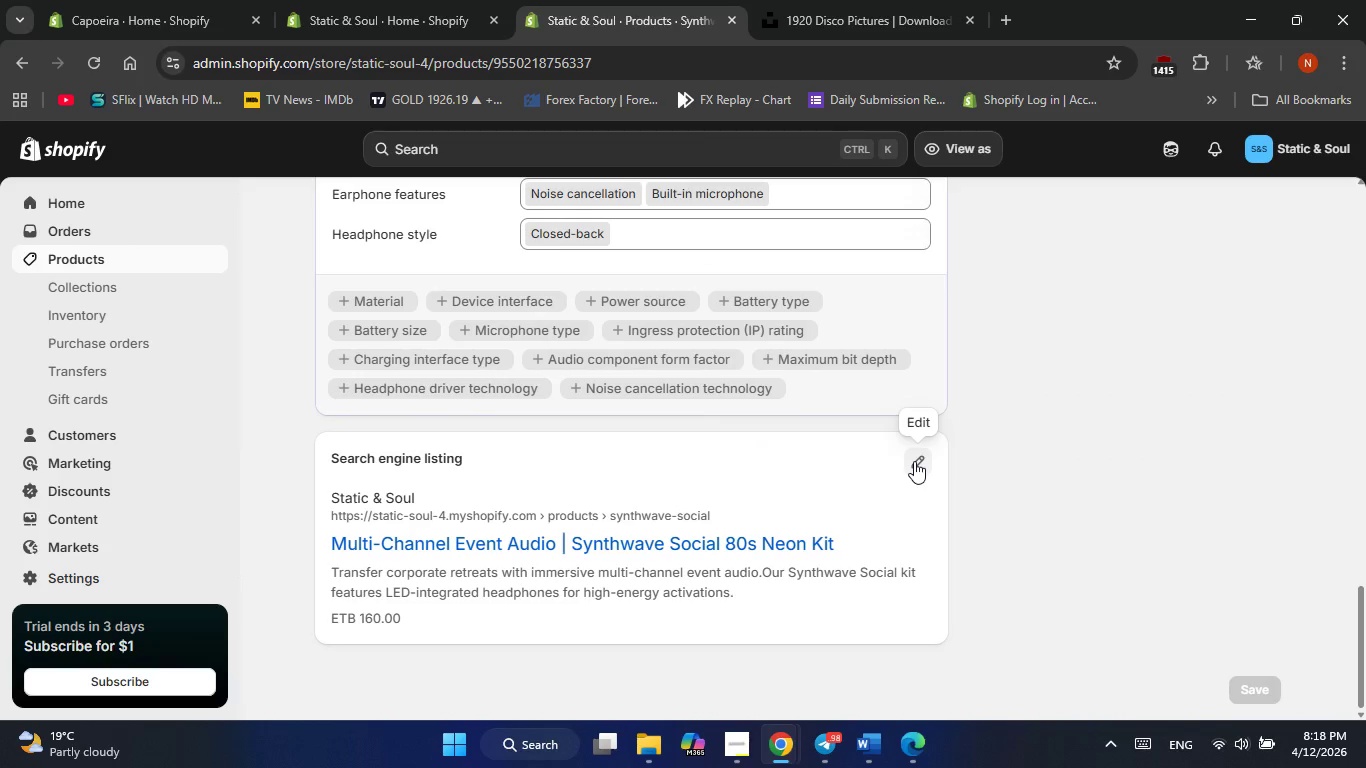 
left_click([914, 461])
 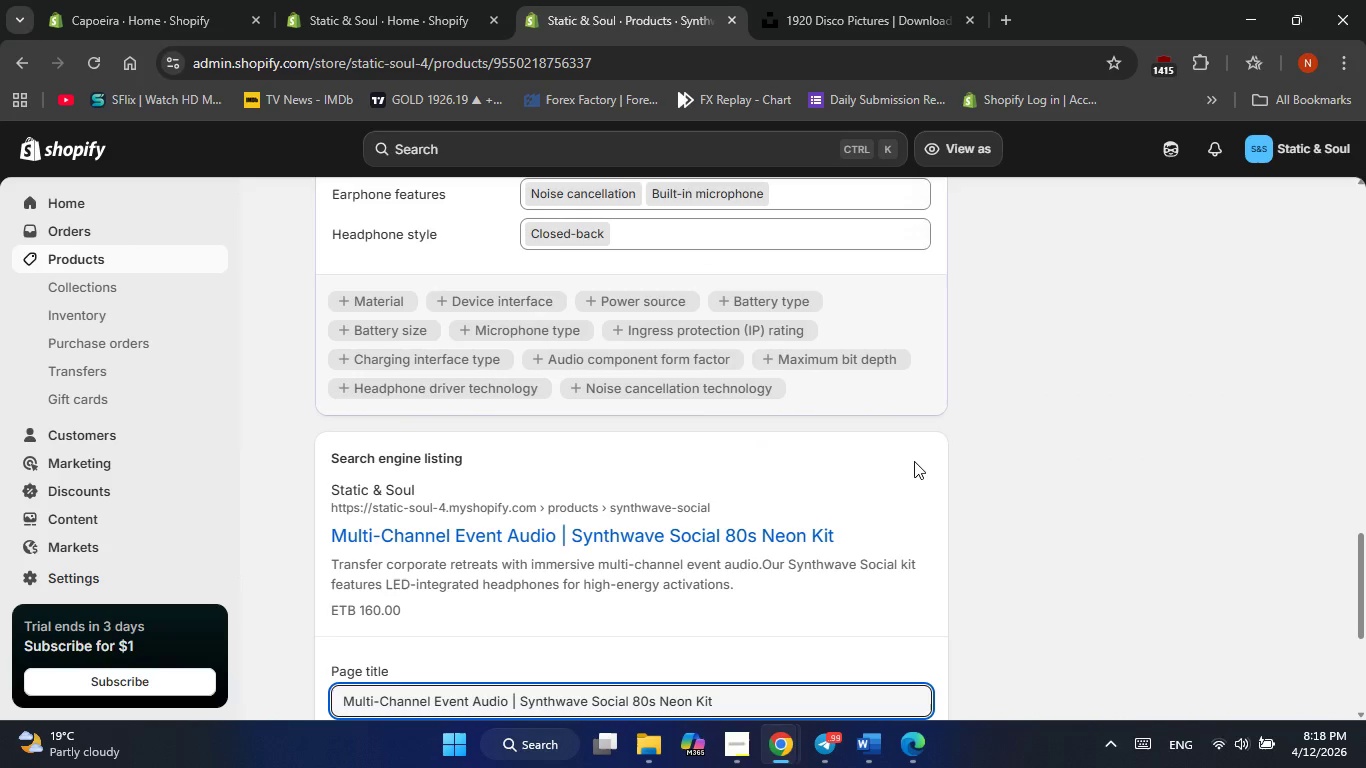 
wait(6.09)
 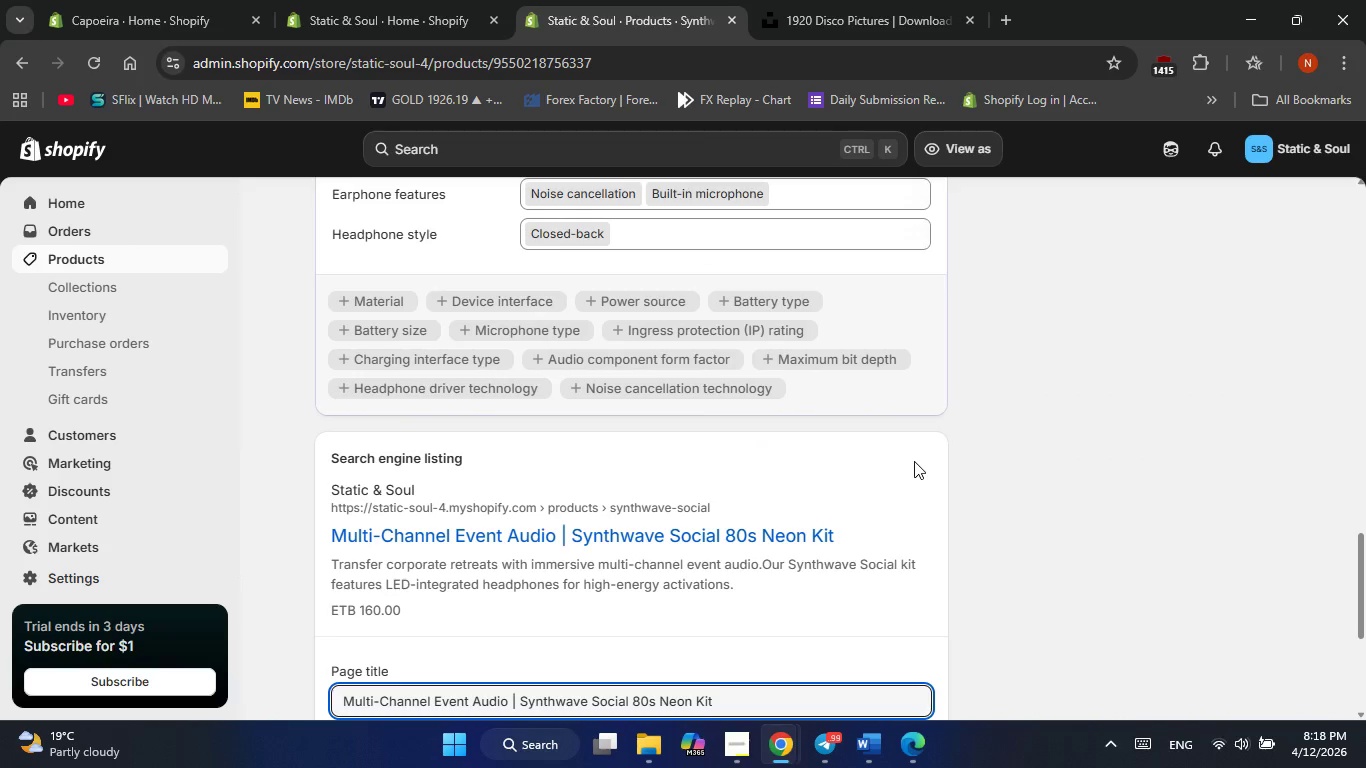 
scroll: coordinate [679, 564], scroll_direction: down, amount: 2.0
 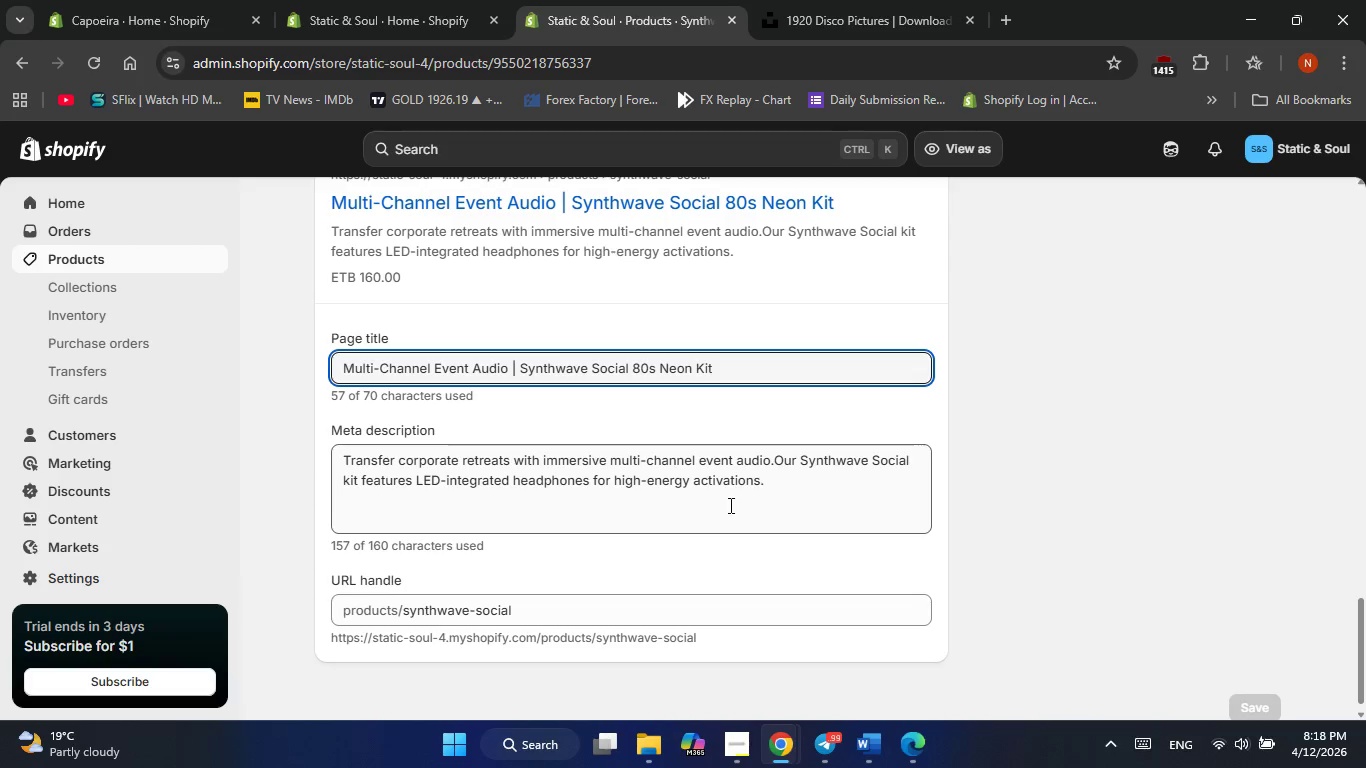 
left_click([768, 496])
 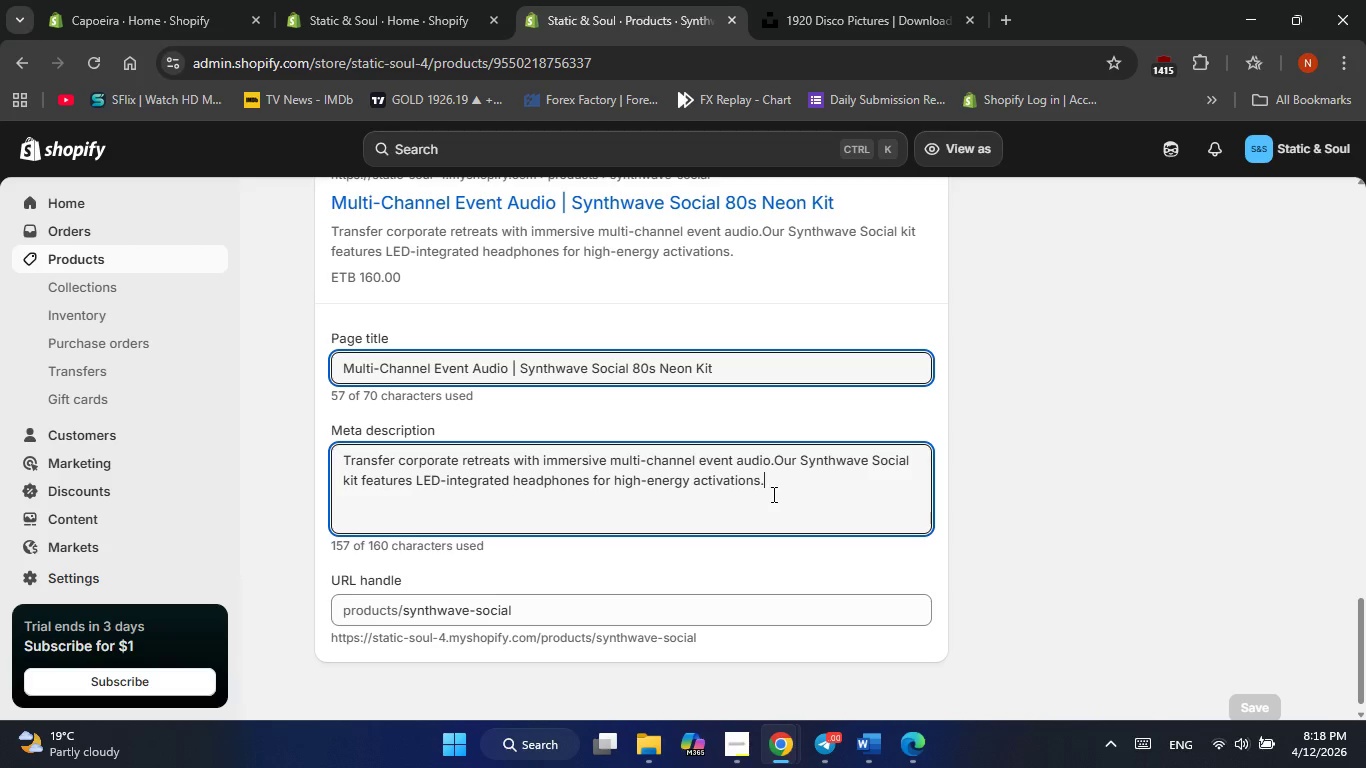 
wait(16.83)
 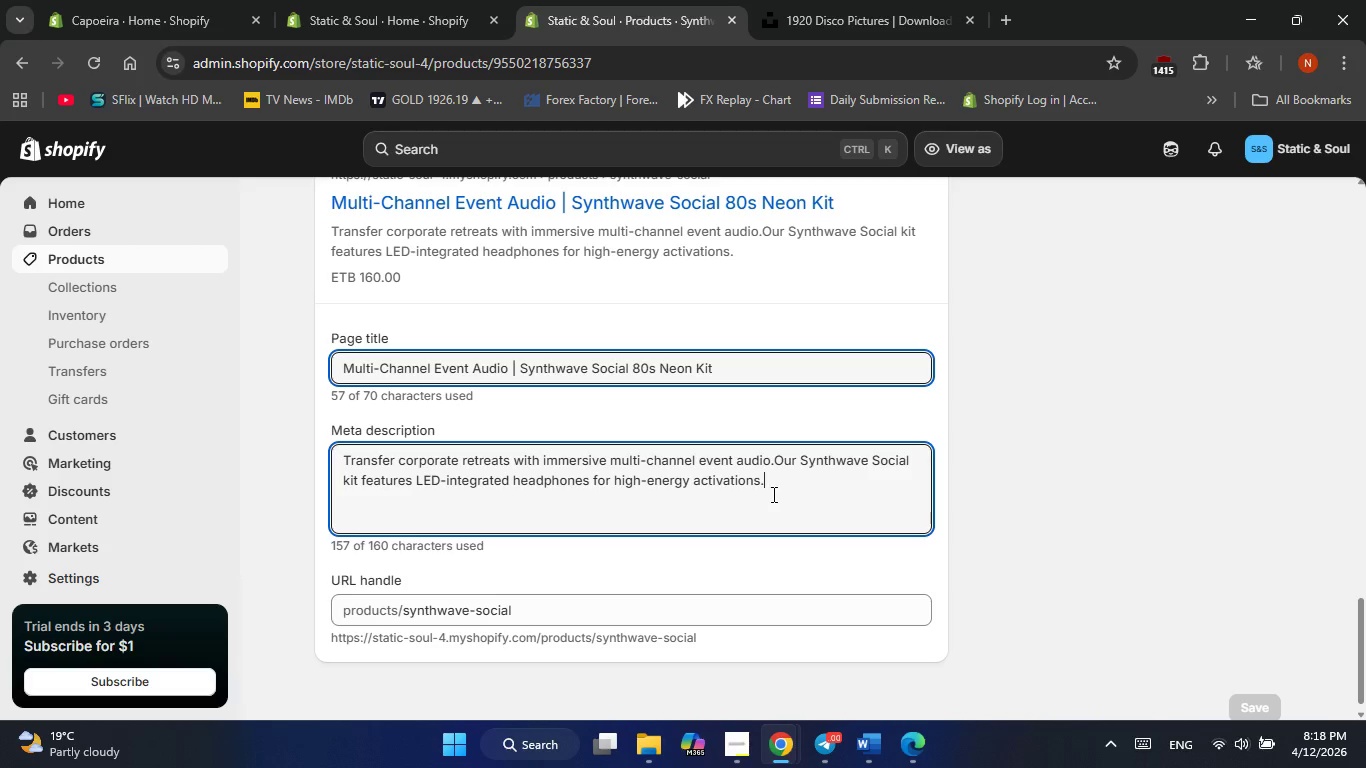 
left_click([779, 481])
 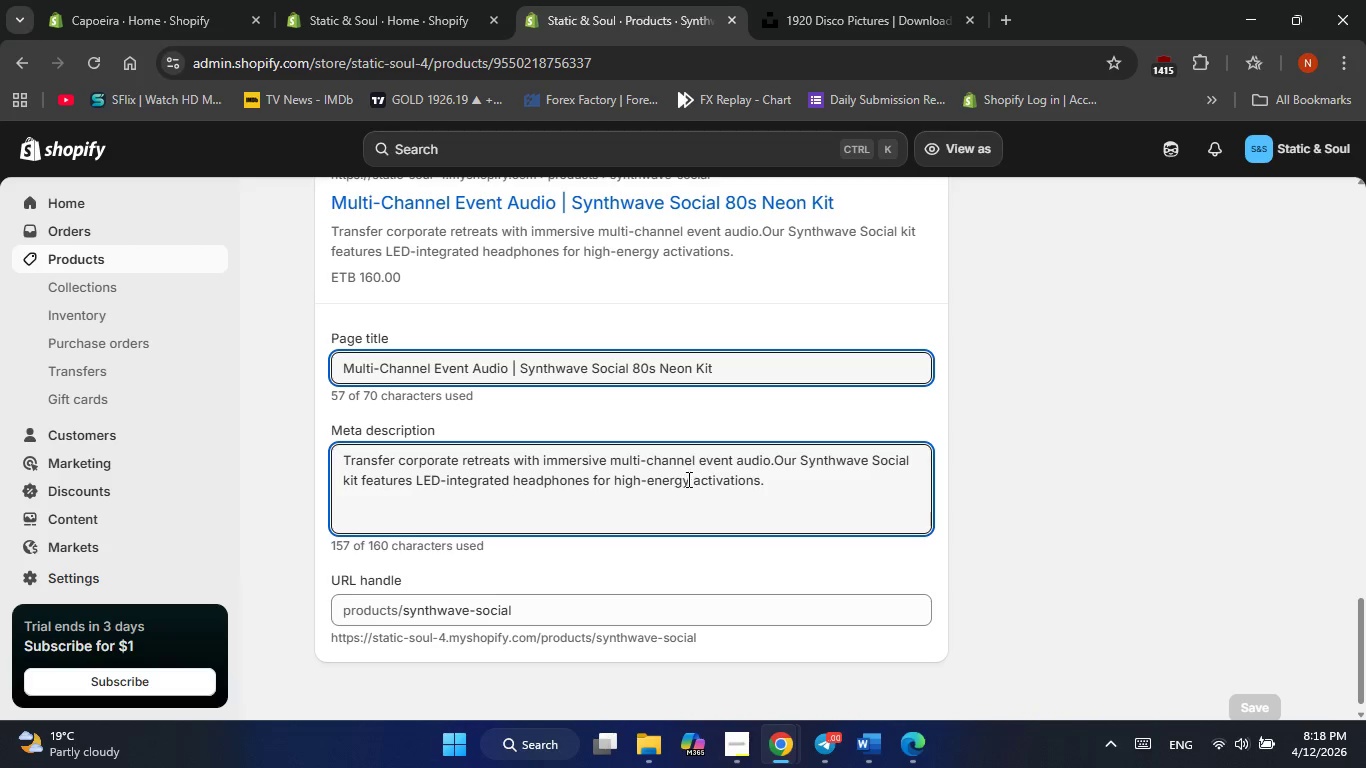 
wait(6.94)
 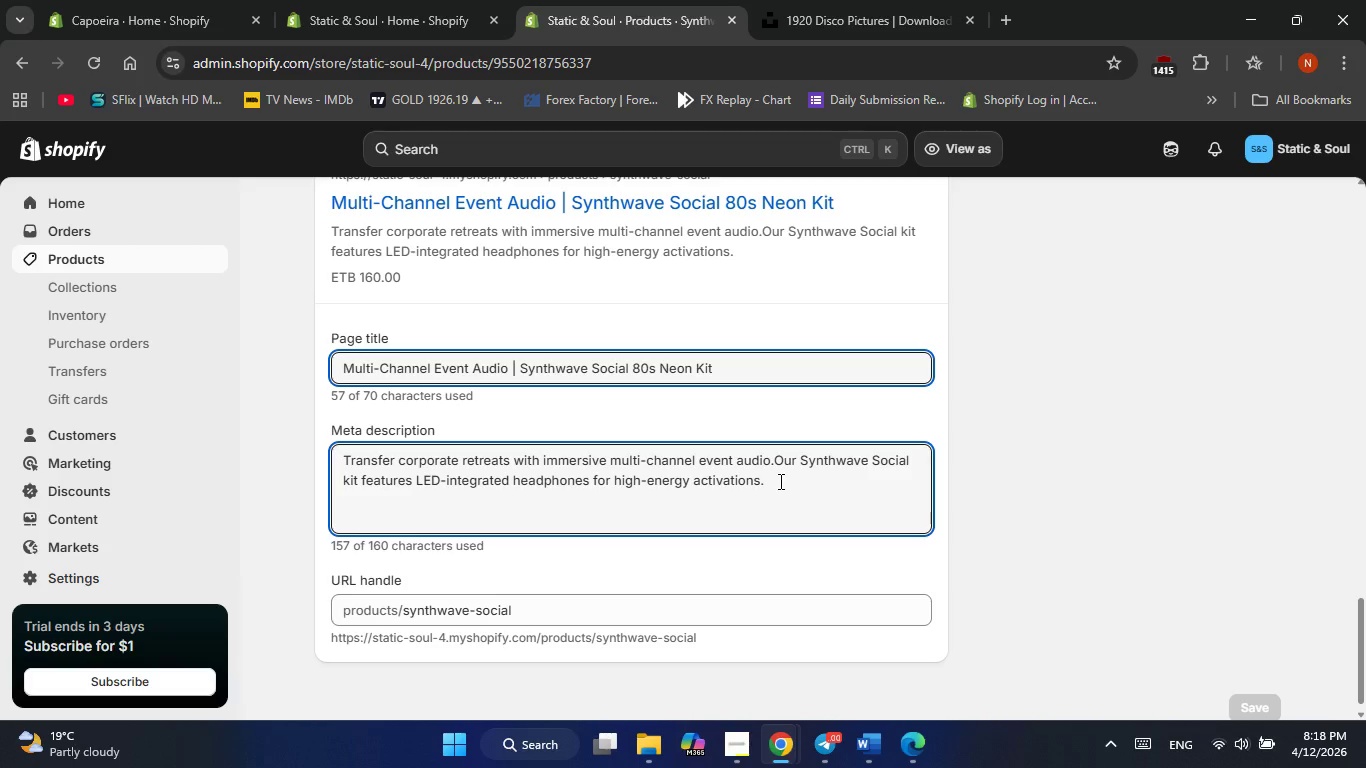 
type(\\)
key(Backspace)
key(Backspace)
key(Backspace)
key(Backspace)
key(Backspace)
key(Backspace)
key(Backspace)
key(Backspace)
key(Backspace)
key(Backspace)
key(Backspace)
key(Backspace)
key(Backspace)
key(Backspace)
type(boutique headphones parties.)
 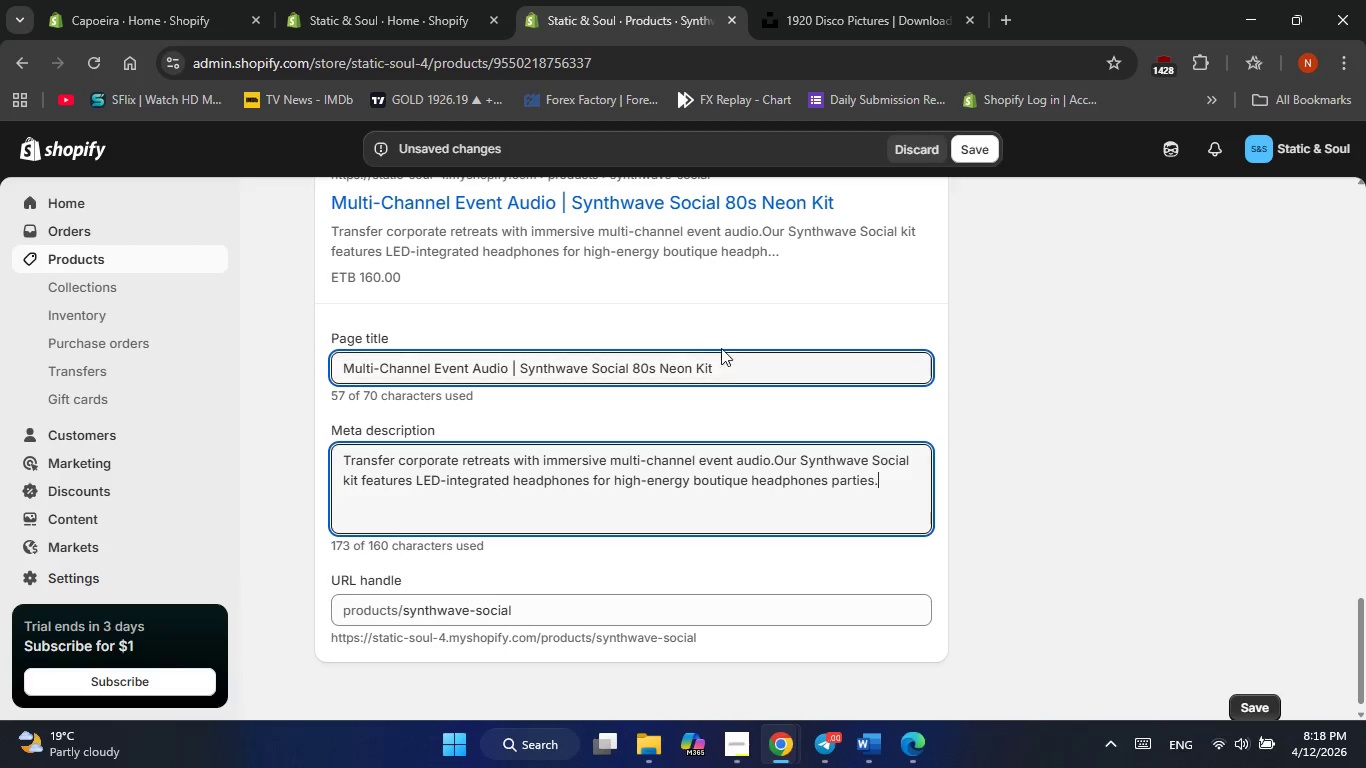 
scroll: coordinate [687, 378], scroll_direction: down, amount: 2.0
 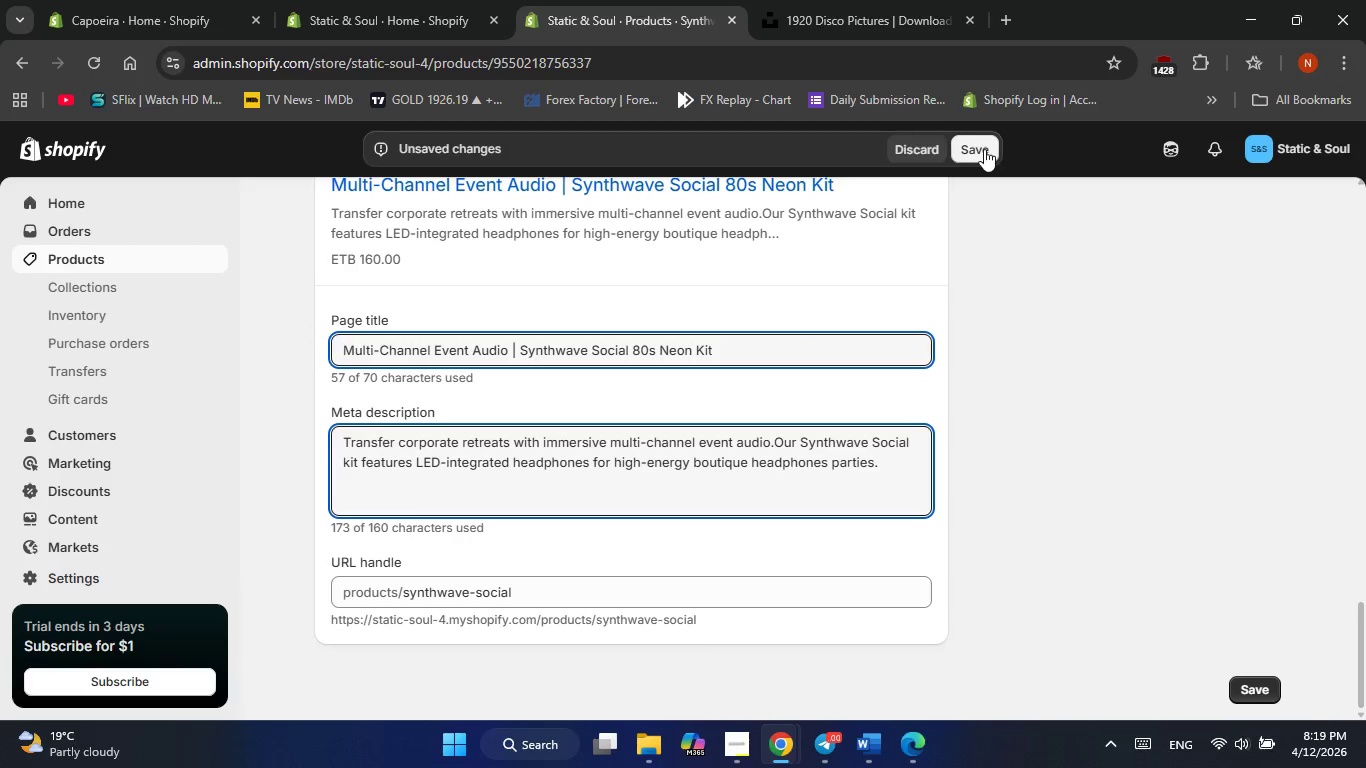 
left_click([984, 149])
 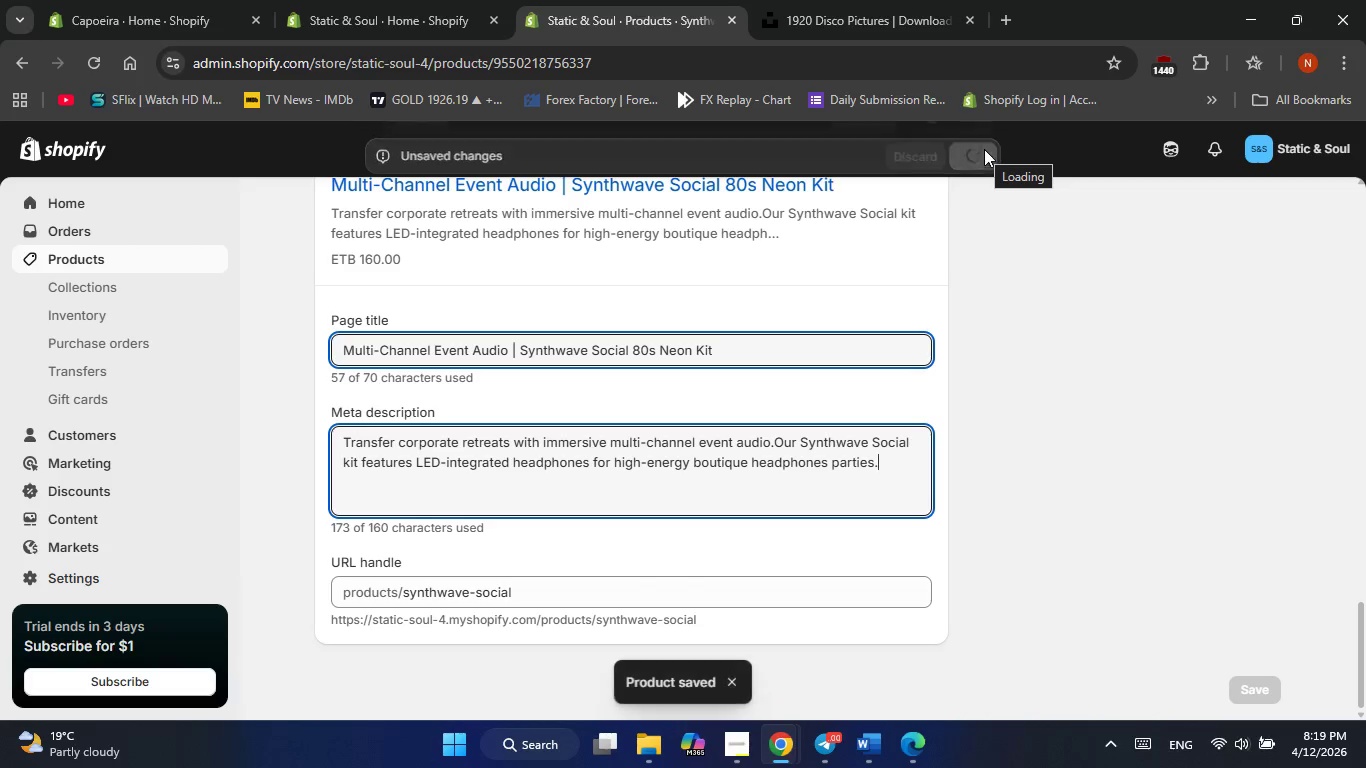 
wait(6.12)
 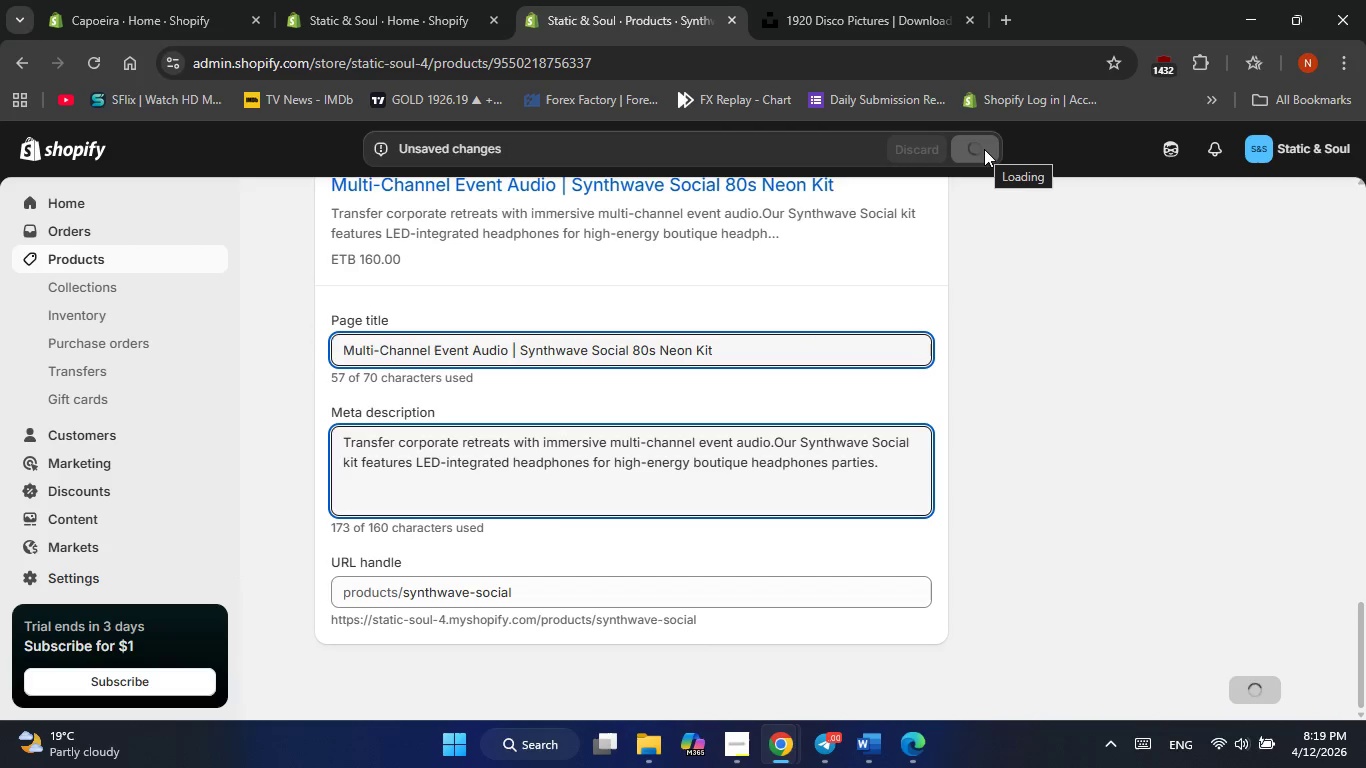 
scroll: coordinate [760, 281], scroll_direction: down, amount: 2.0
 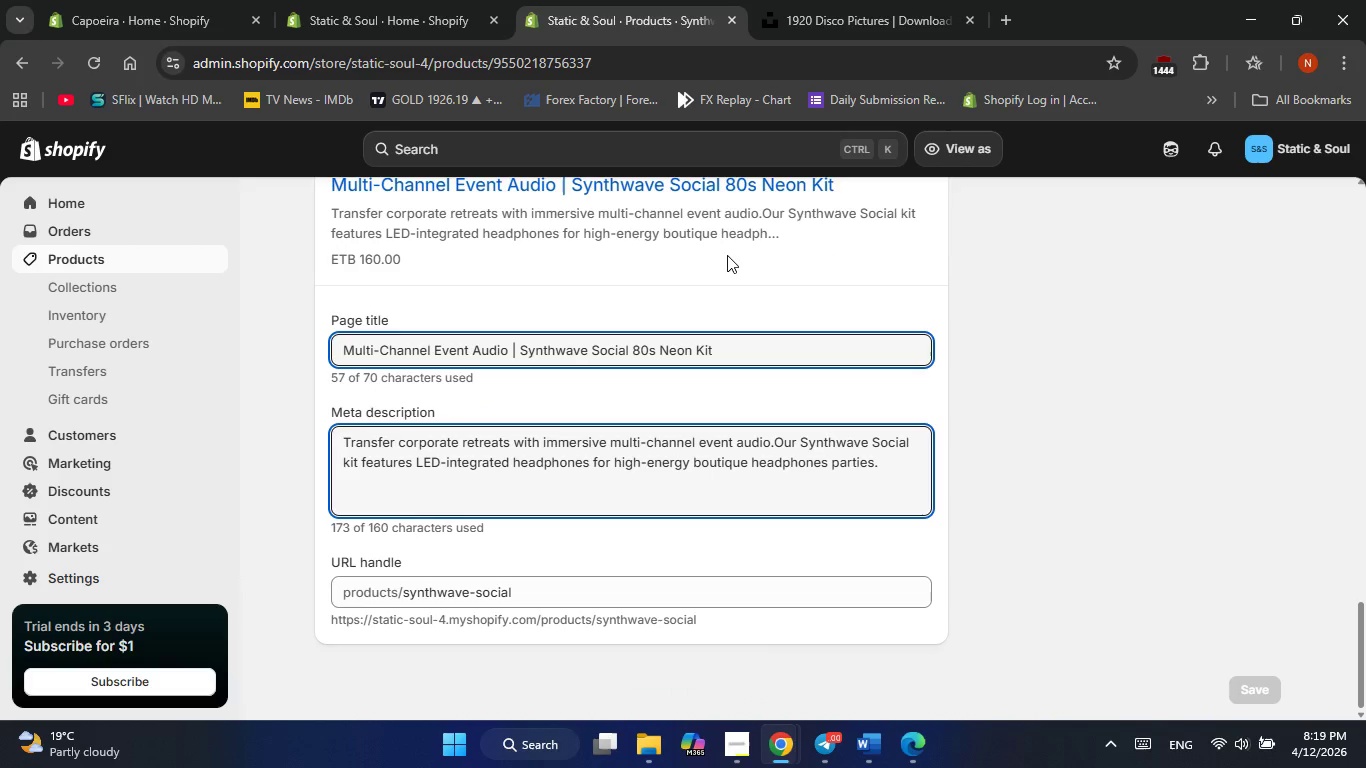 
wait(8.41)
 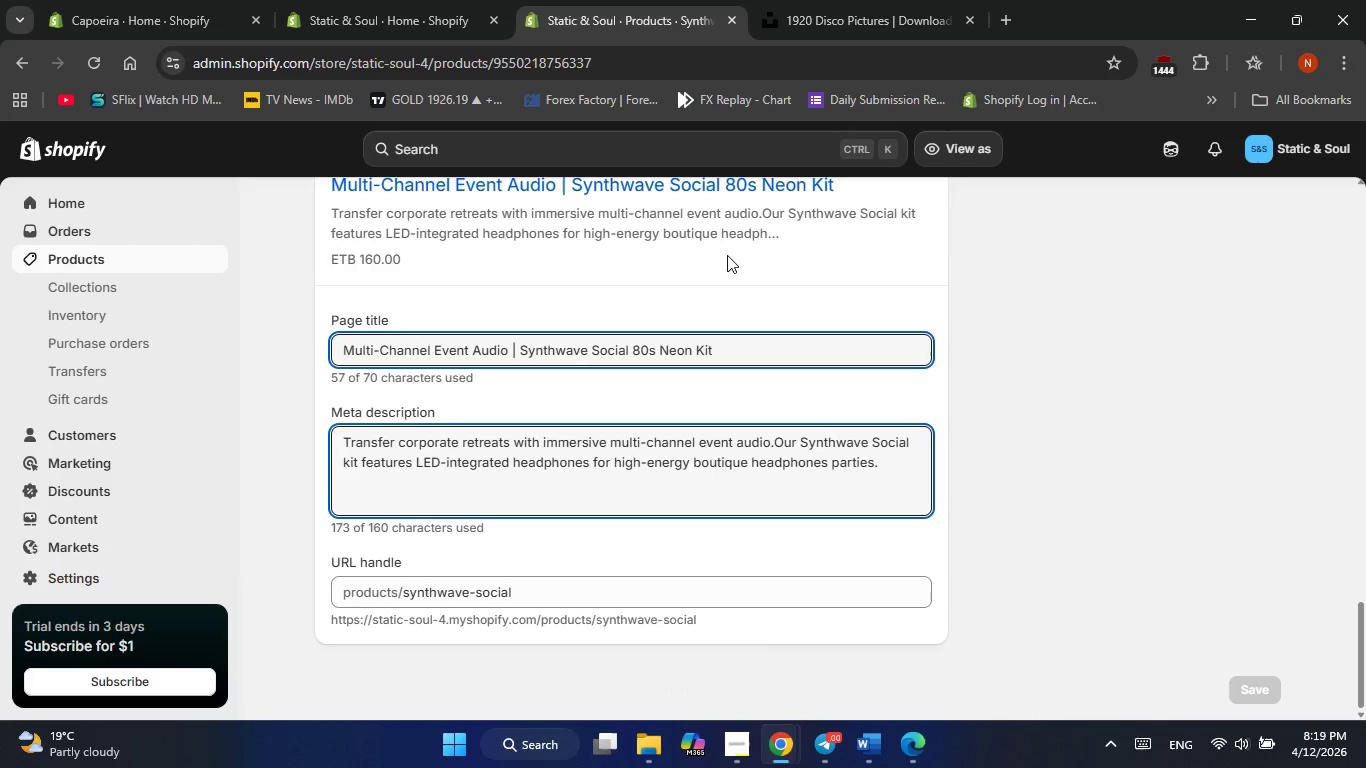 
scroll: coordinate [722, 269], scroll_direction: up, amount: 6.0
 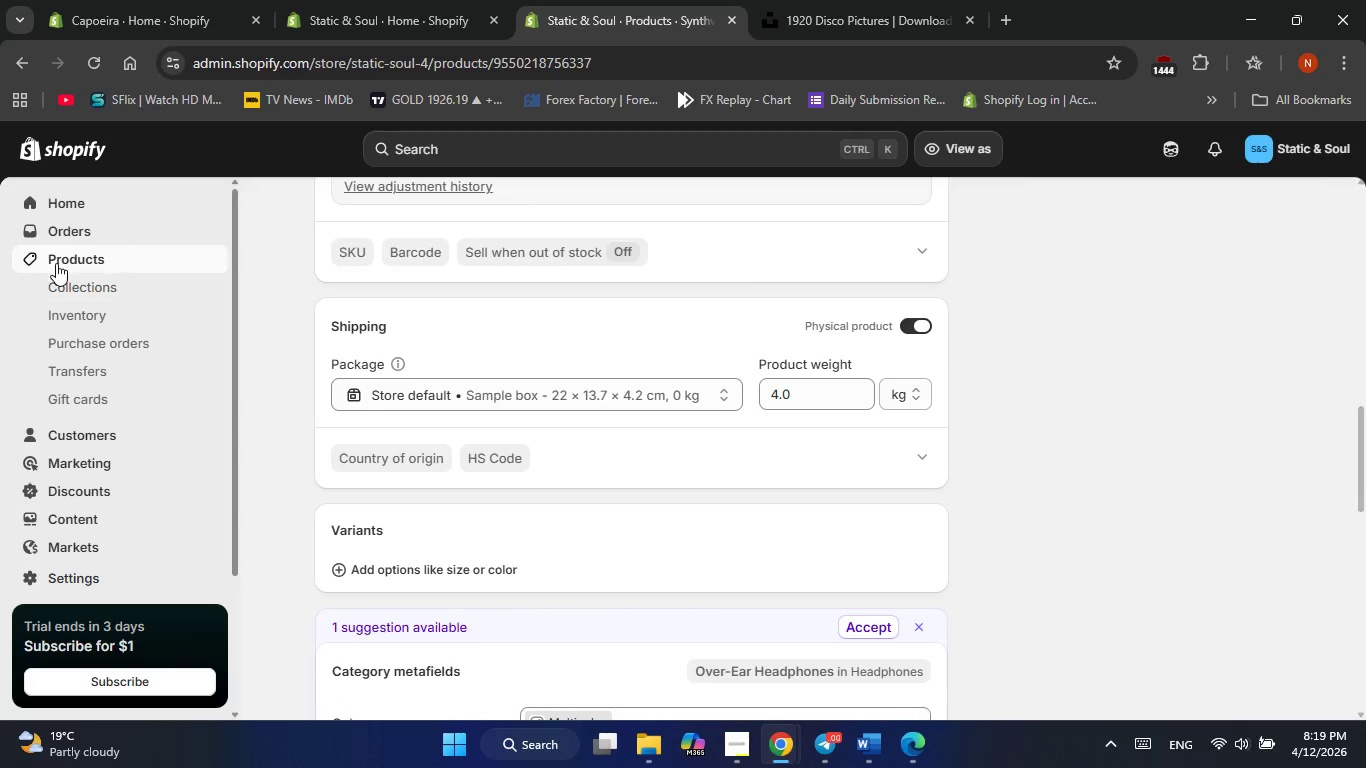 
left_click([56, 263])
 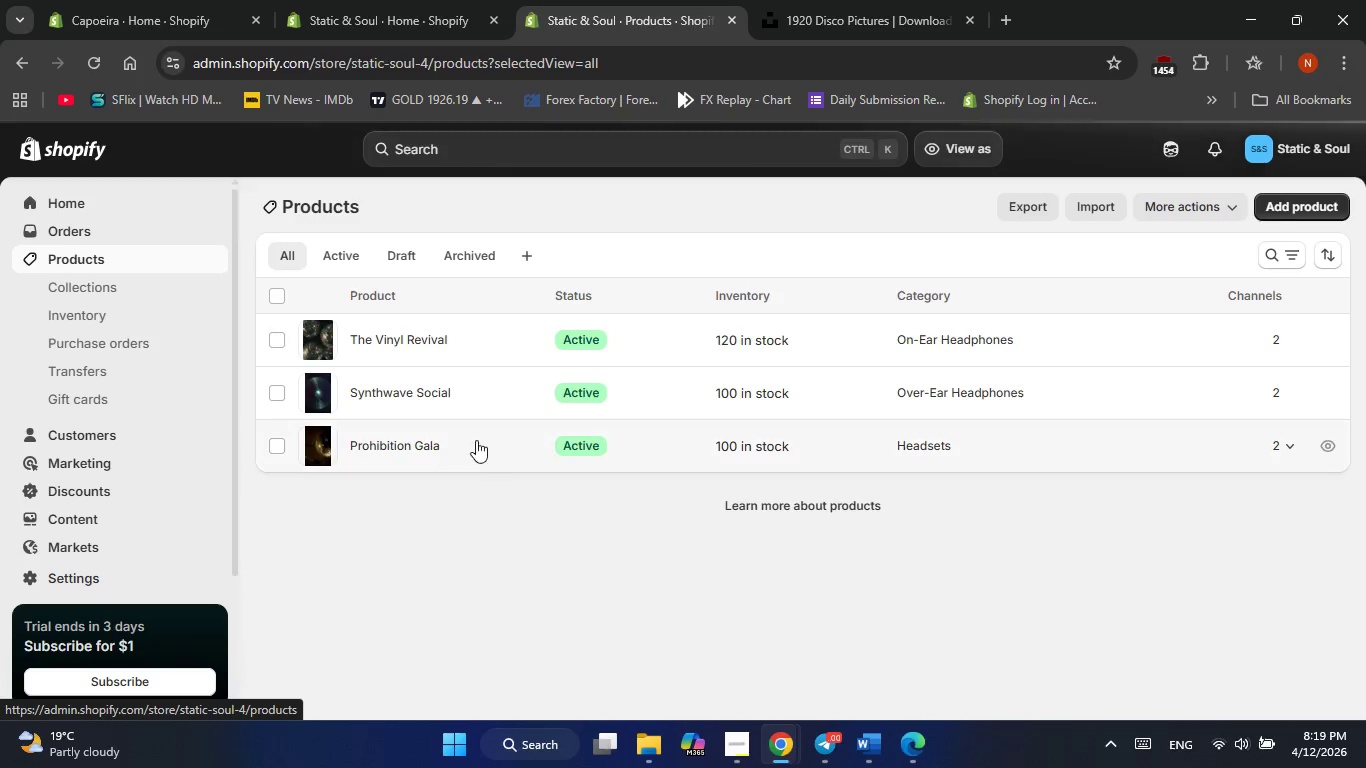 
left_click([417, 345])
 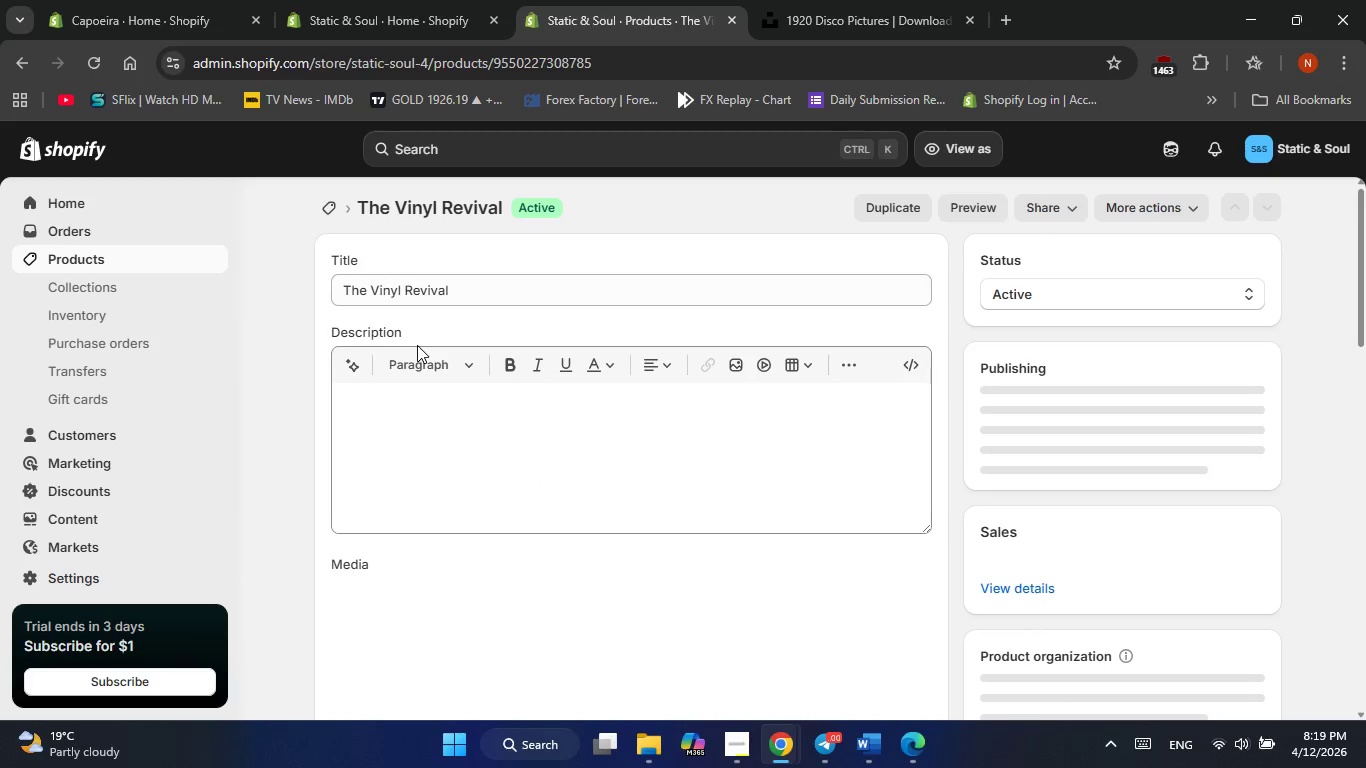 
scroll: coordinate [836, 565], scroll_direction: down, amount: 22.0
 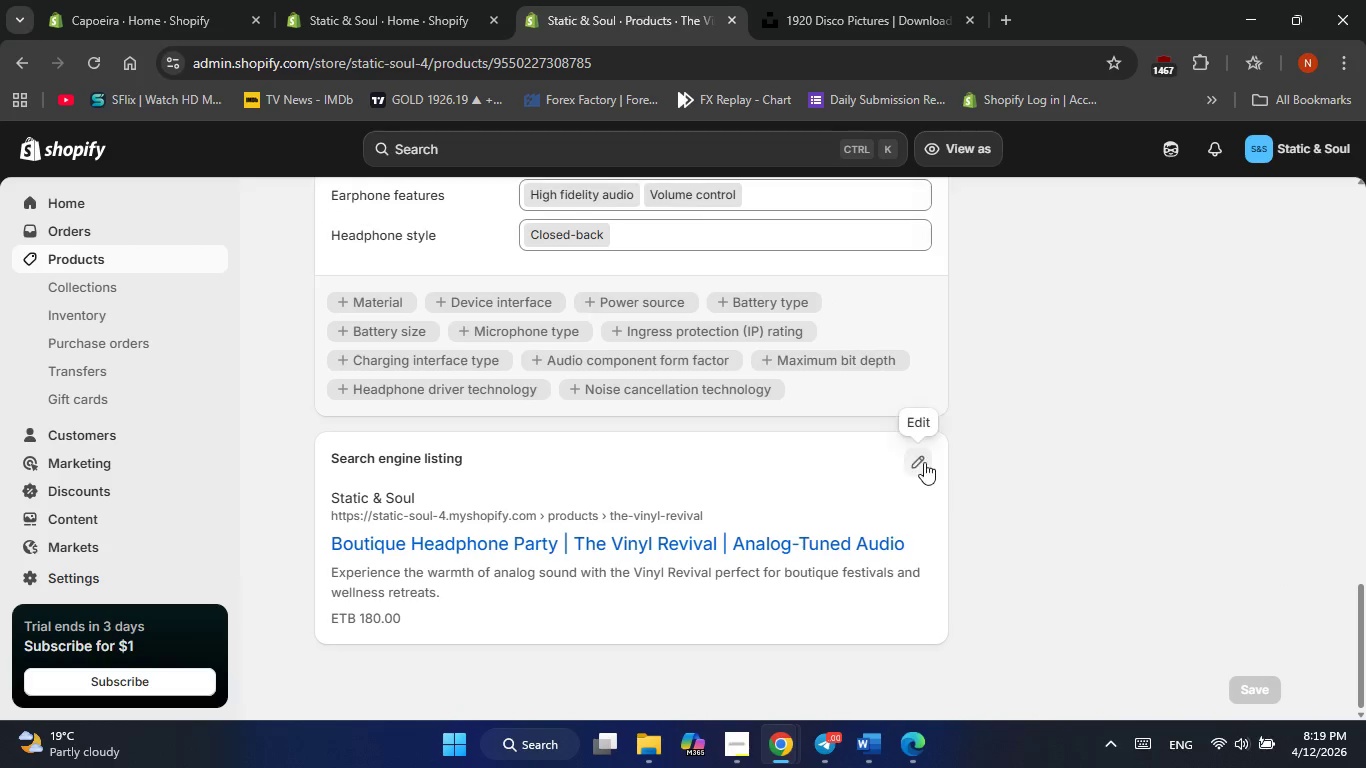 
left_click([924, 462])
 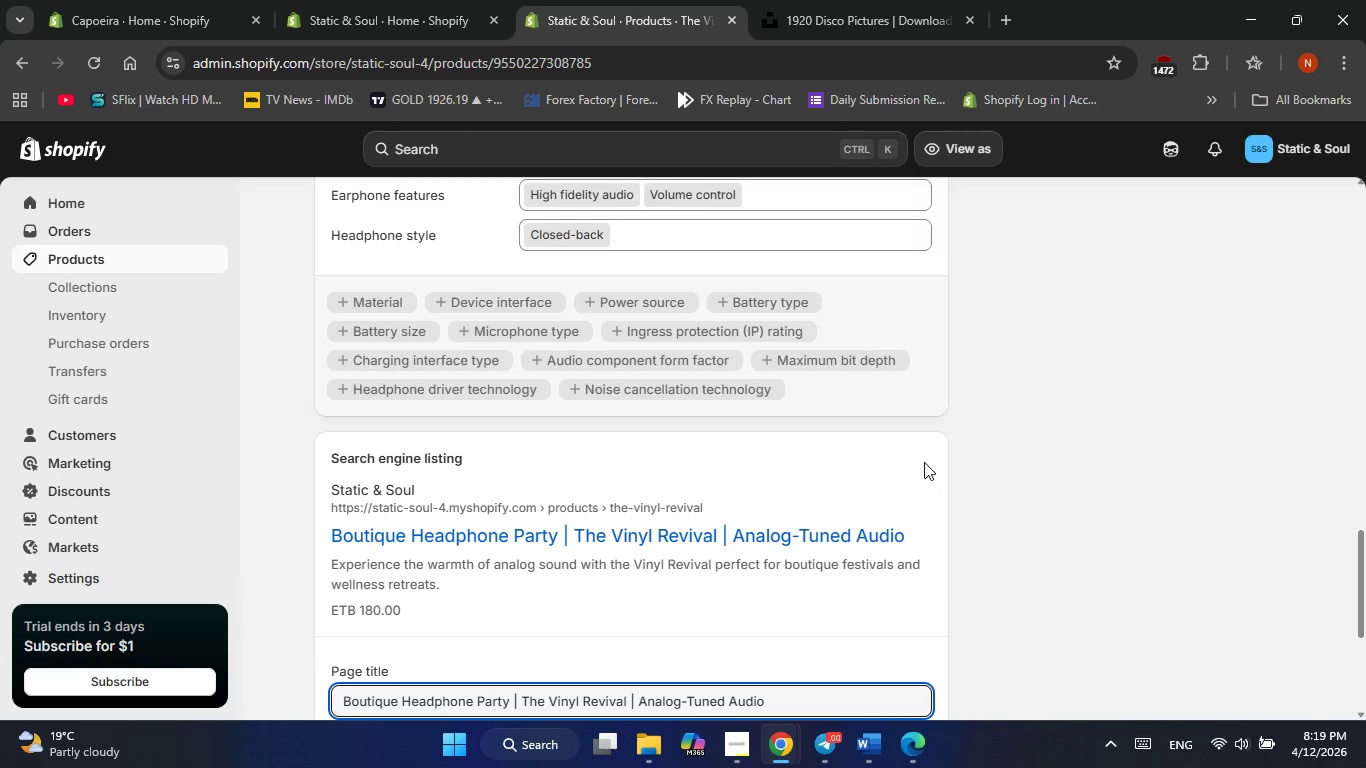 
scroll: coordinate [881, 438], scroll_direction: down, amount: 4.0
 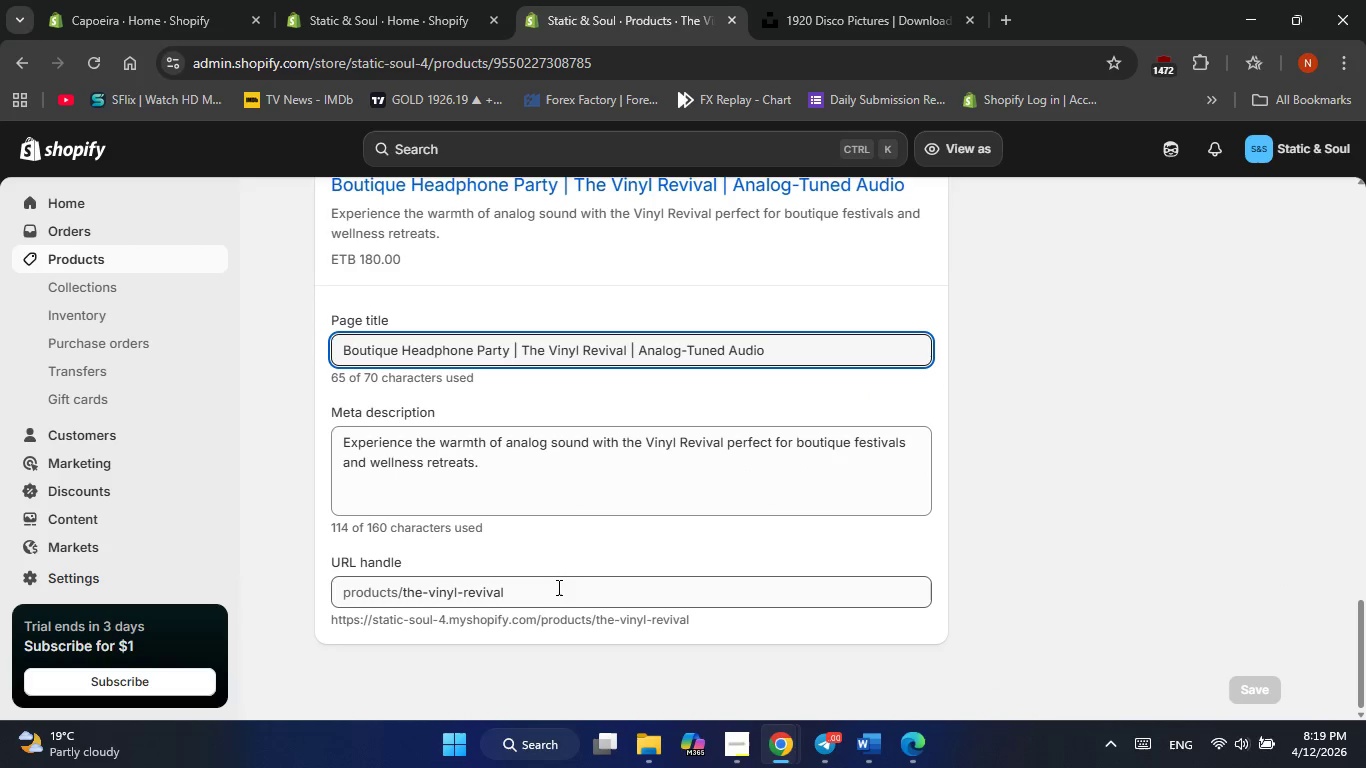 
left_click([556, 596])
 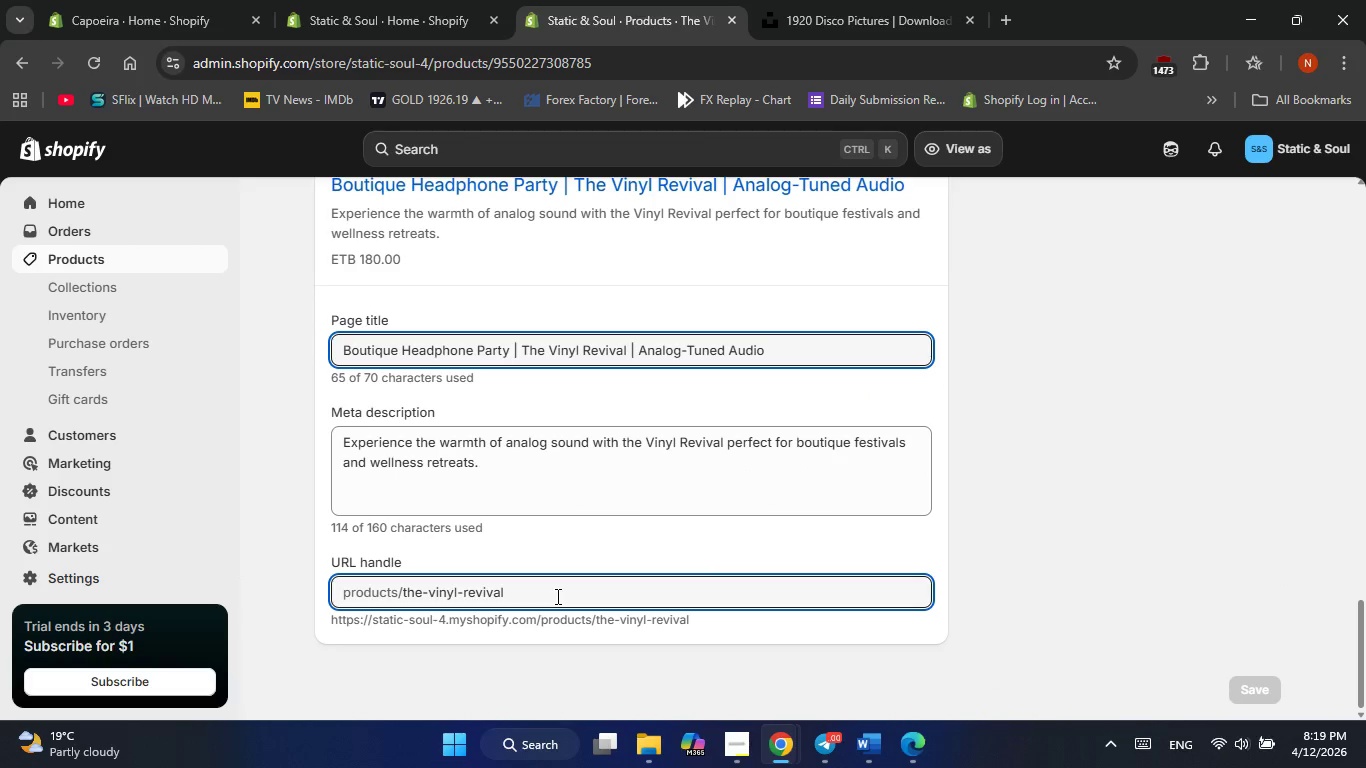 
left_click([556, 596])
 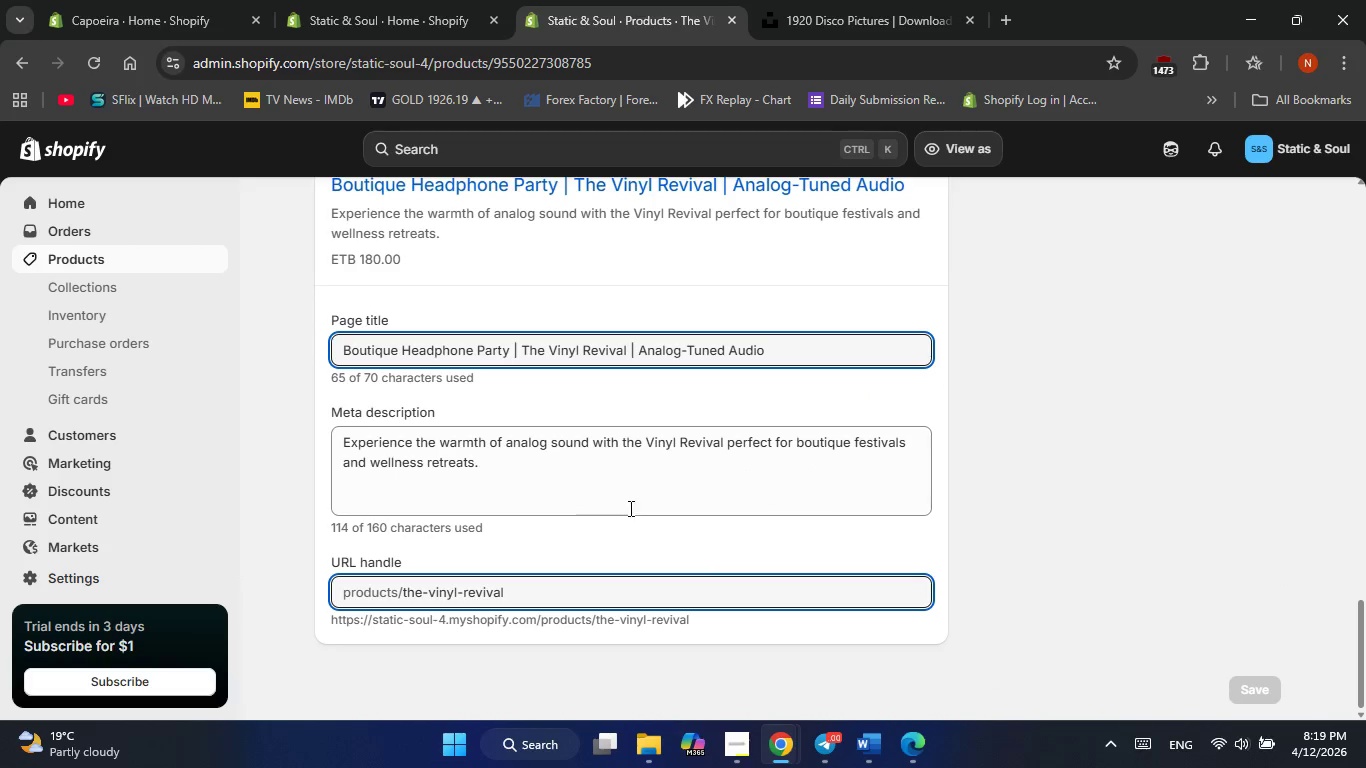 
left_click([651, 481])
 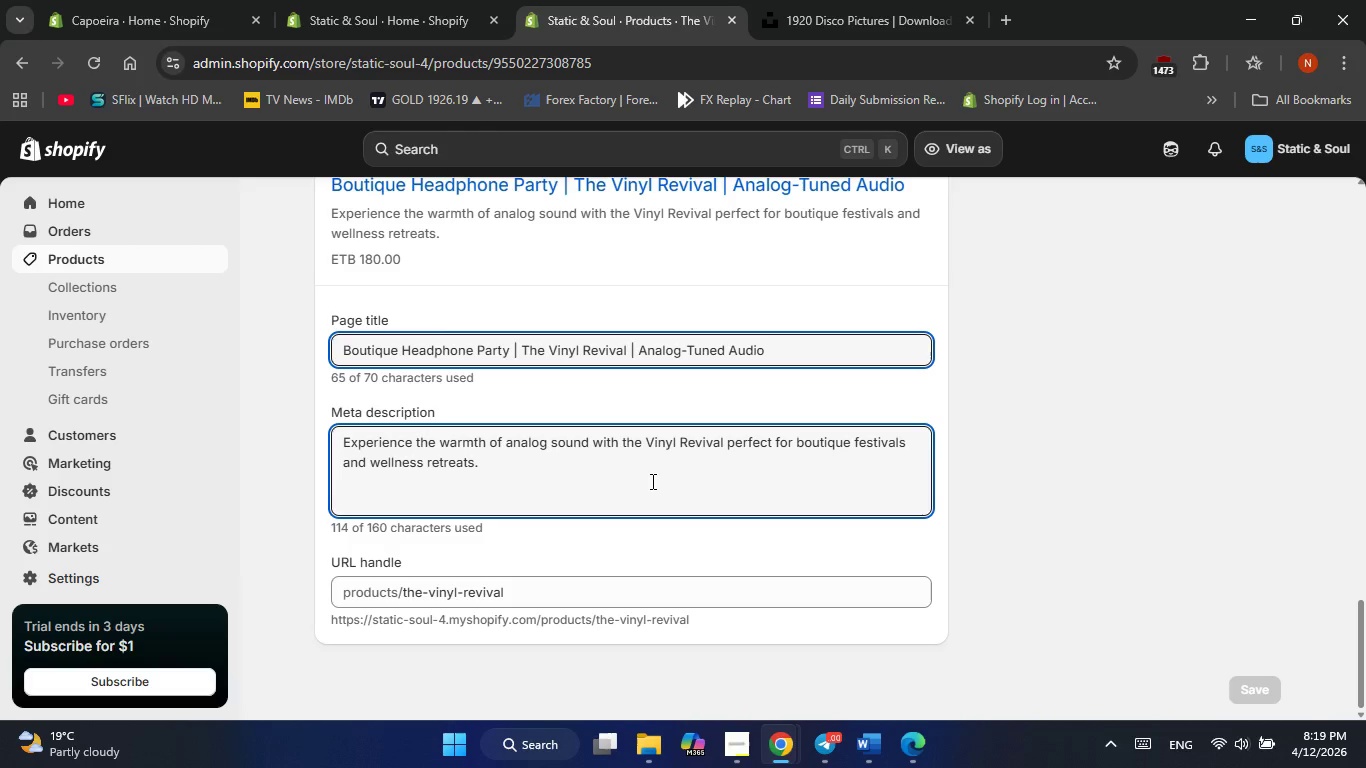 
double_click([651, 481])
 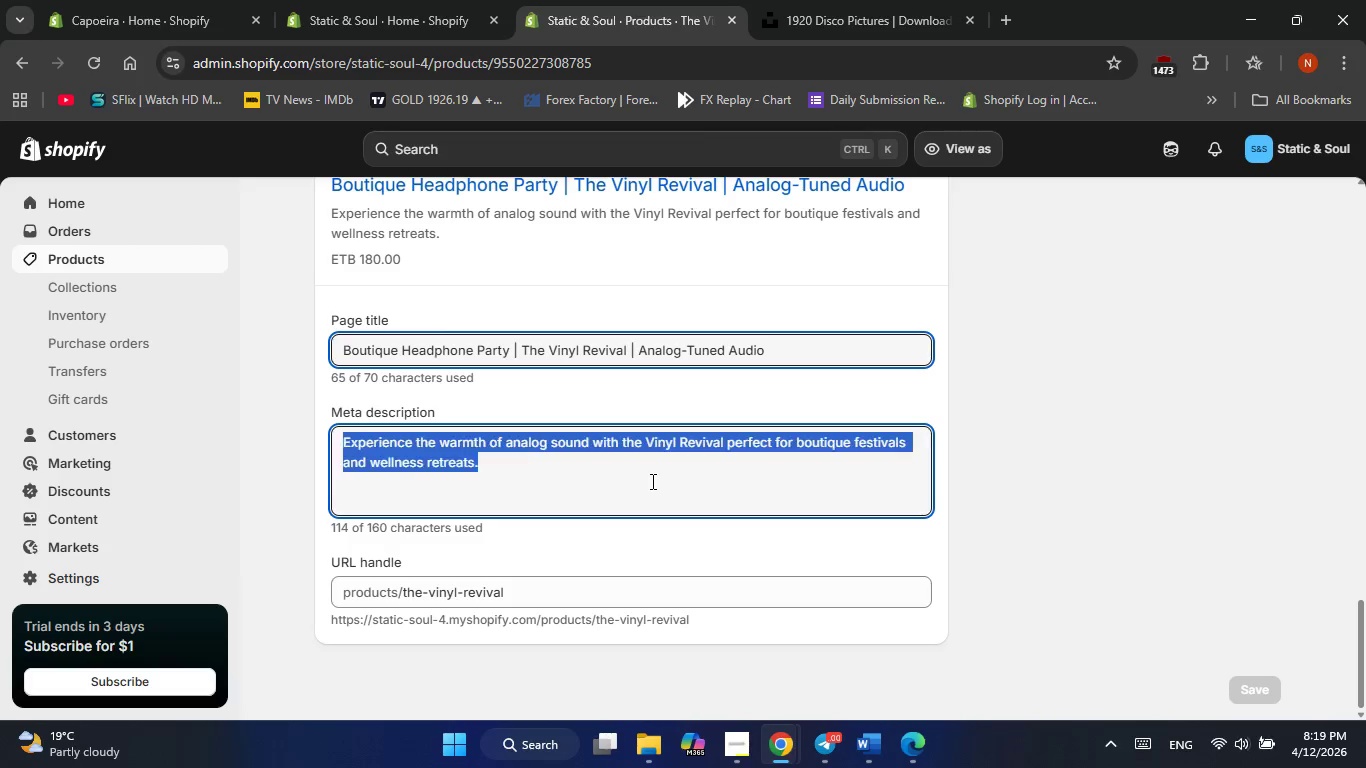 
triple_click([651, 481])
 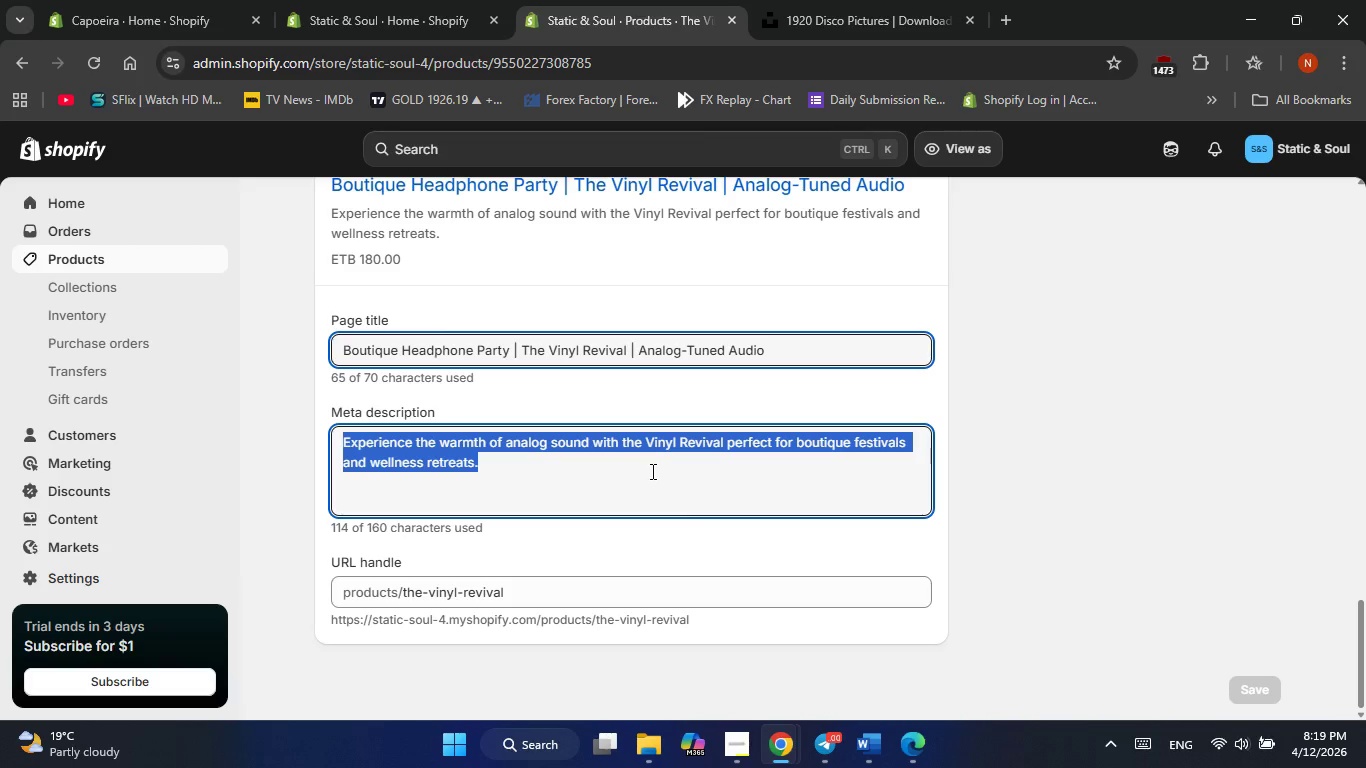 
type(enjoy  ana)
key(Backspace)
key(Backspace)
key(Backspace)
key(Backspace)
type(analog)
 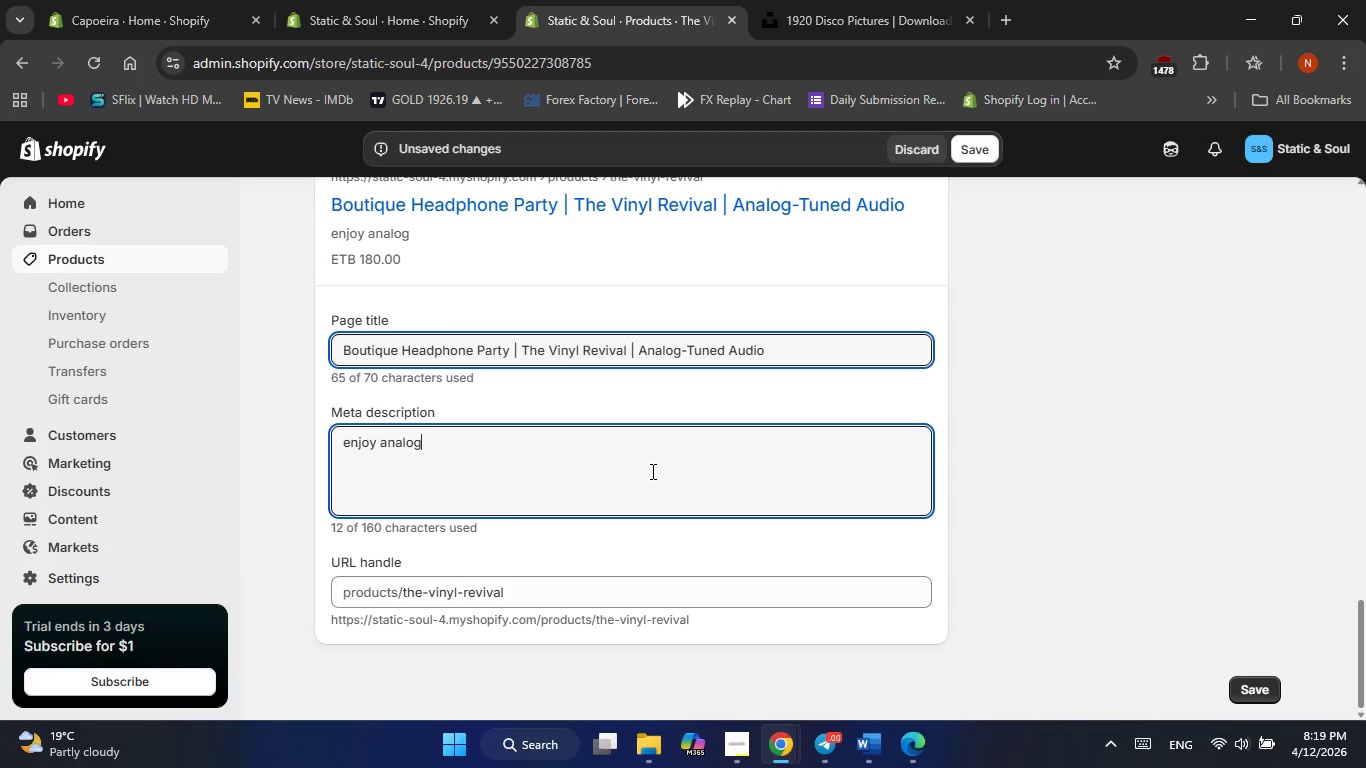 
type(-tuned sound with The Vinyl Rec)
key(Backspace)
type(vival )
key(Backspace)
type(. Perfect for festival )
key(Backspace)
type(s and restreats )
key(Backspace)
type(, this luxury silent disco rental offers studio-grade audio for music lovers.)
 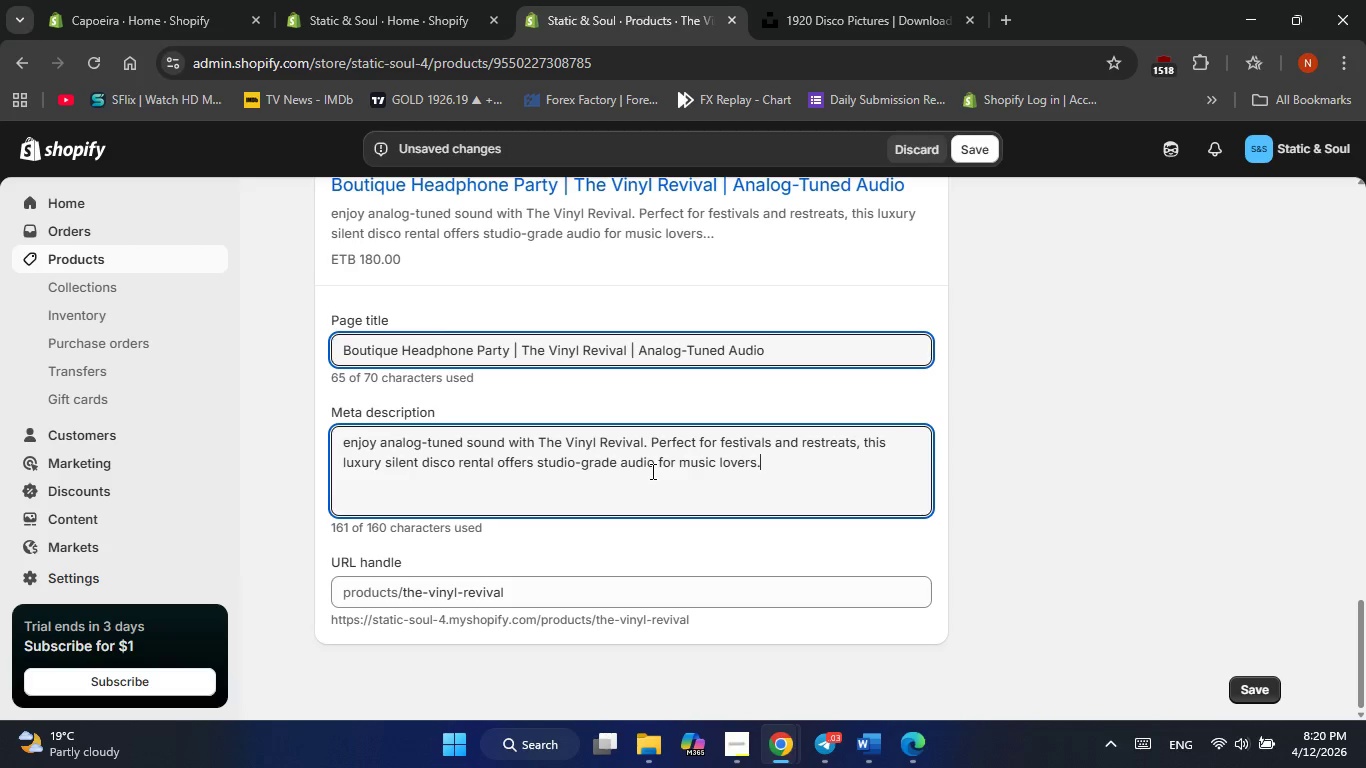 
wait(5.83)
 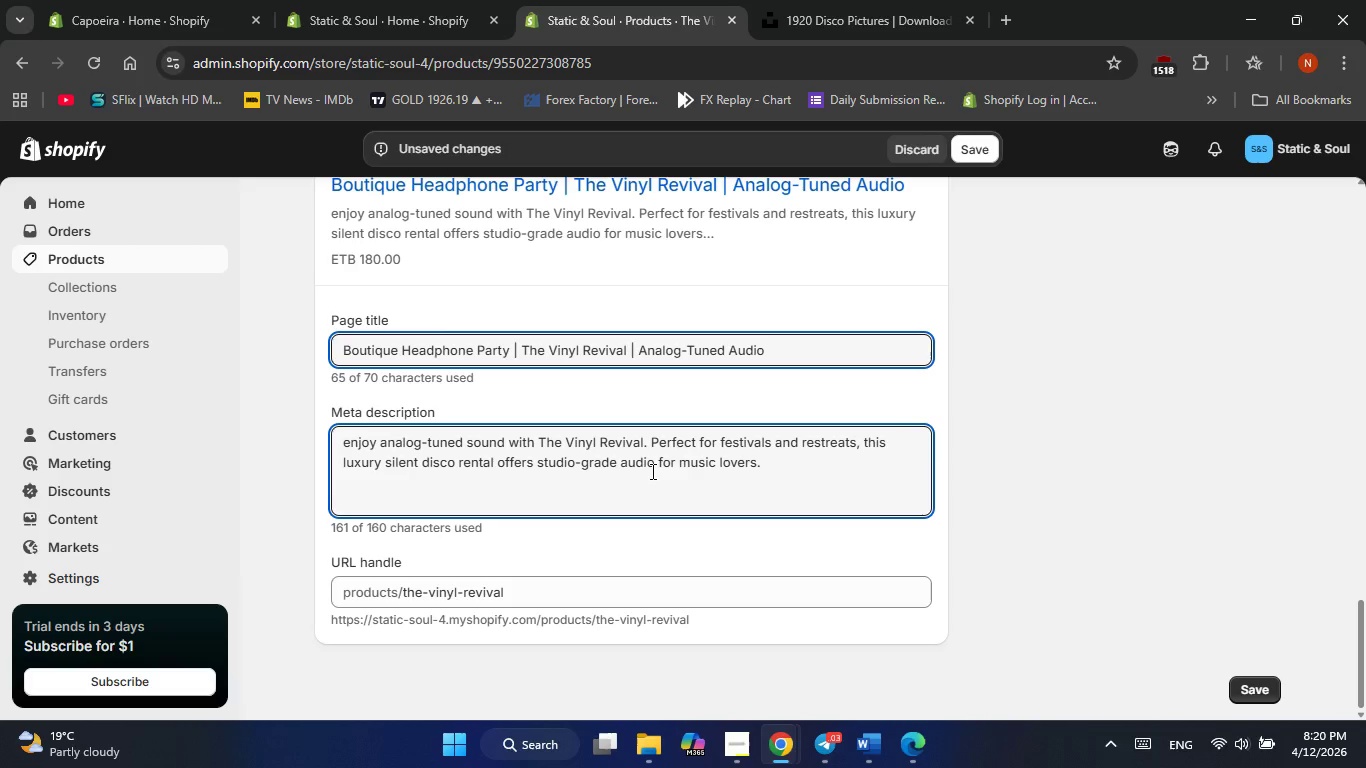 
left_click([1067, 417])
 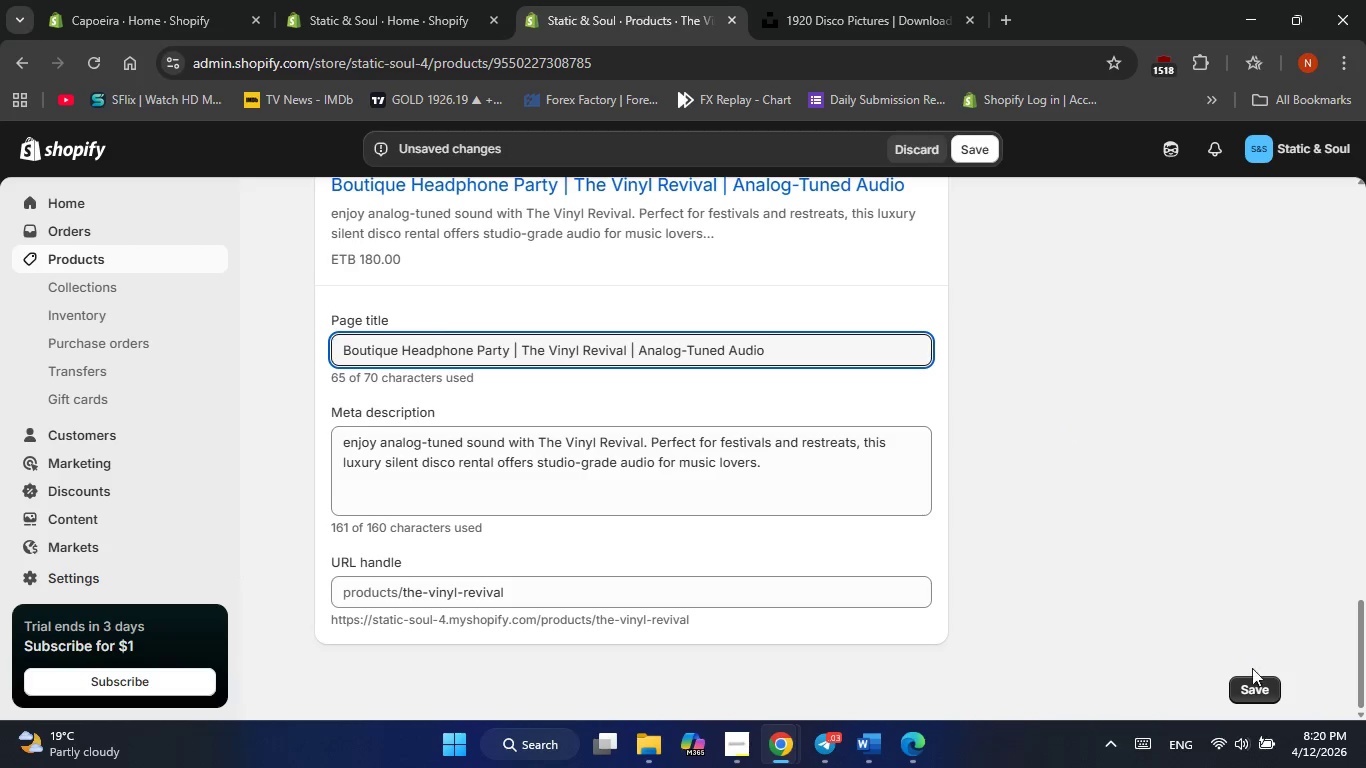 
left_click([1256, 682])
 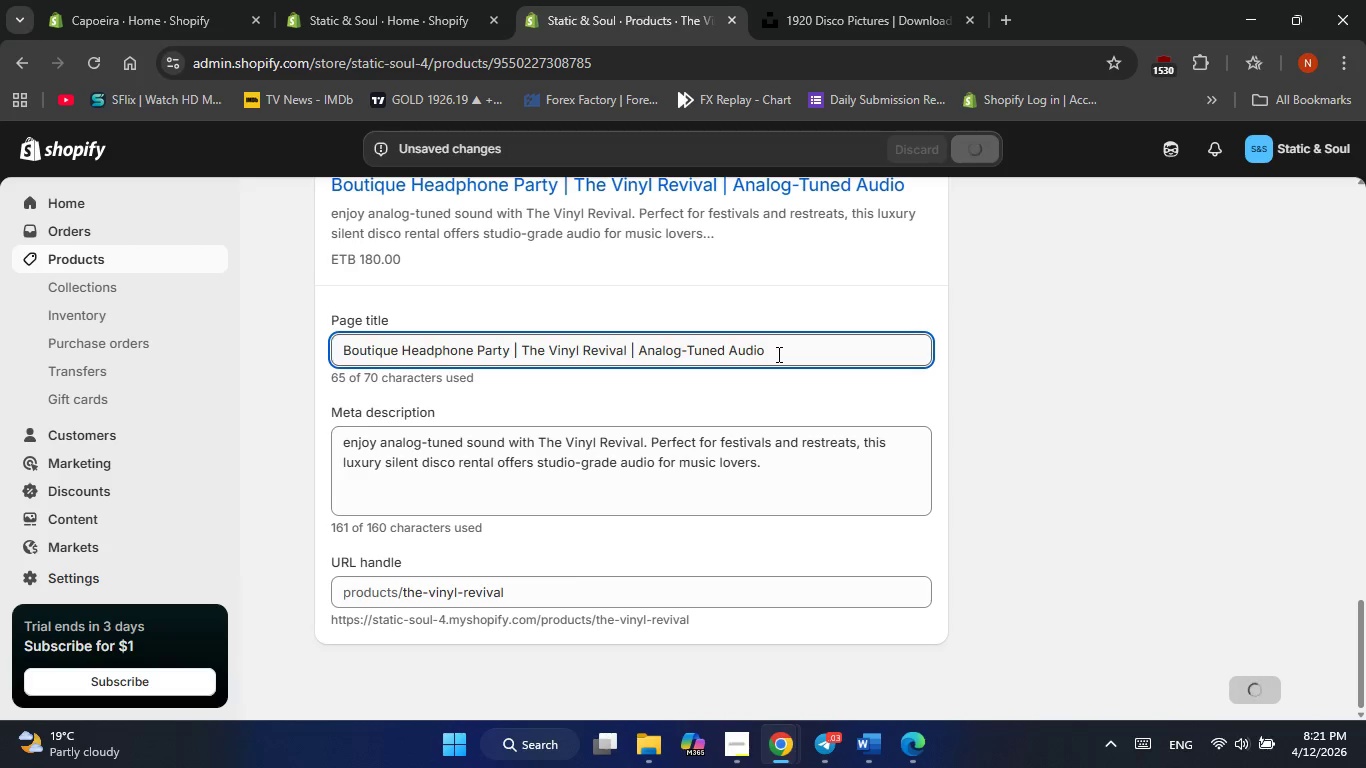 
wait(8.88)
 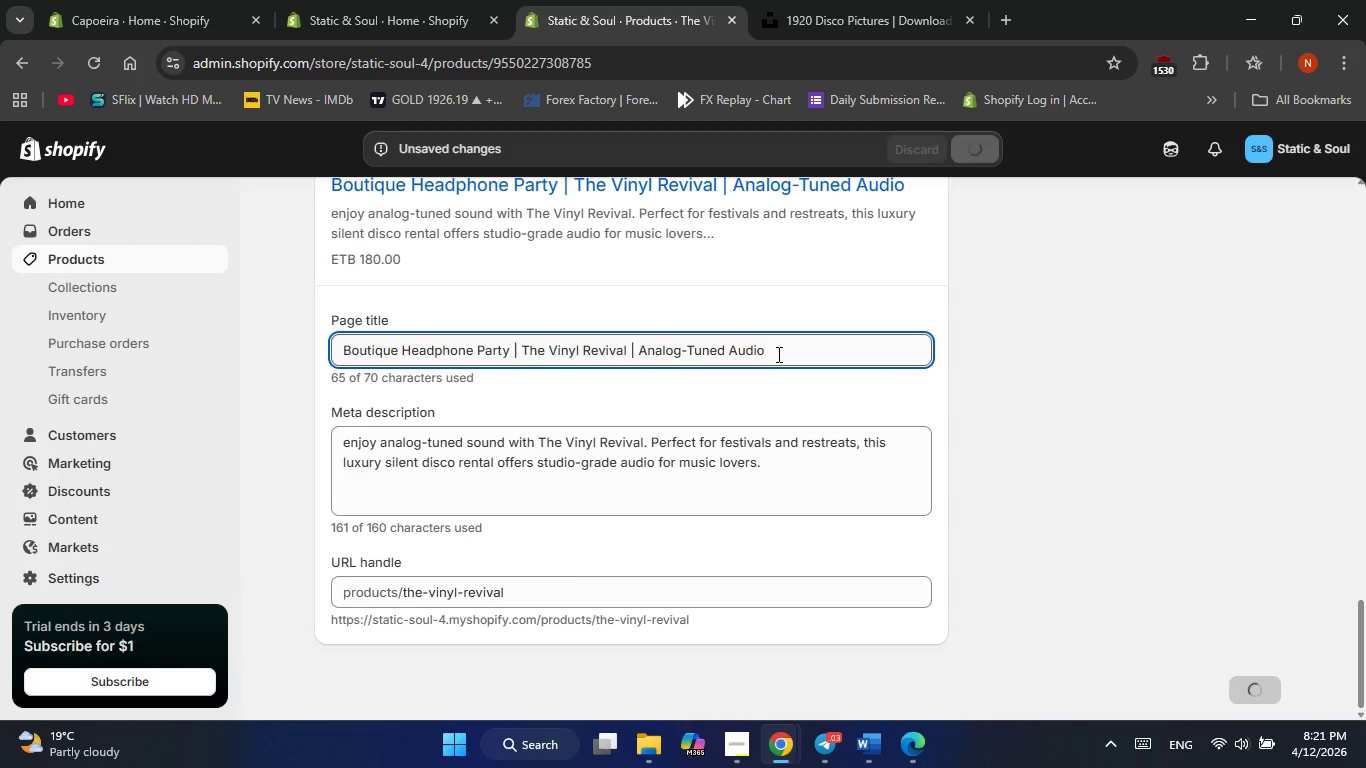 
scroll: coordinate [415, 506], scroll_direction: up, amount: 32.0
 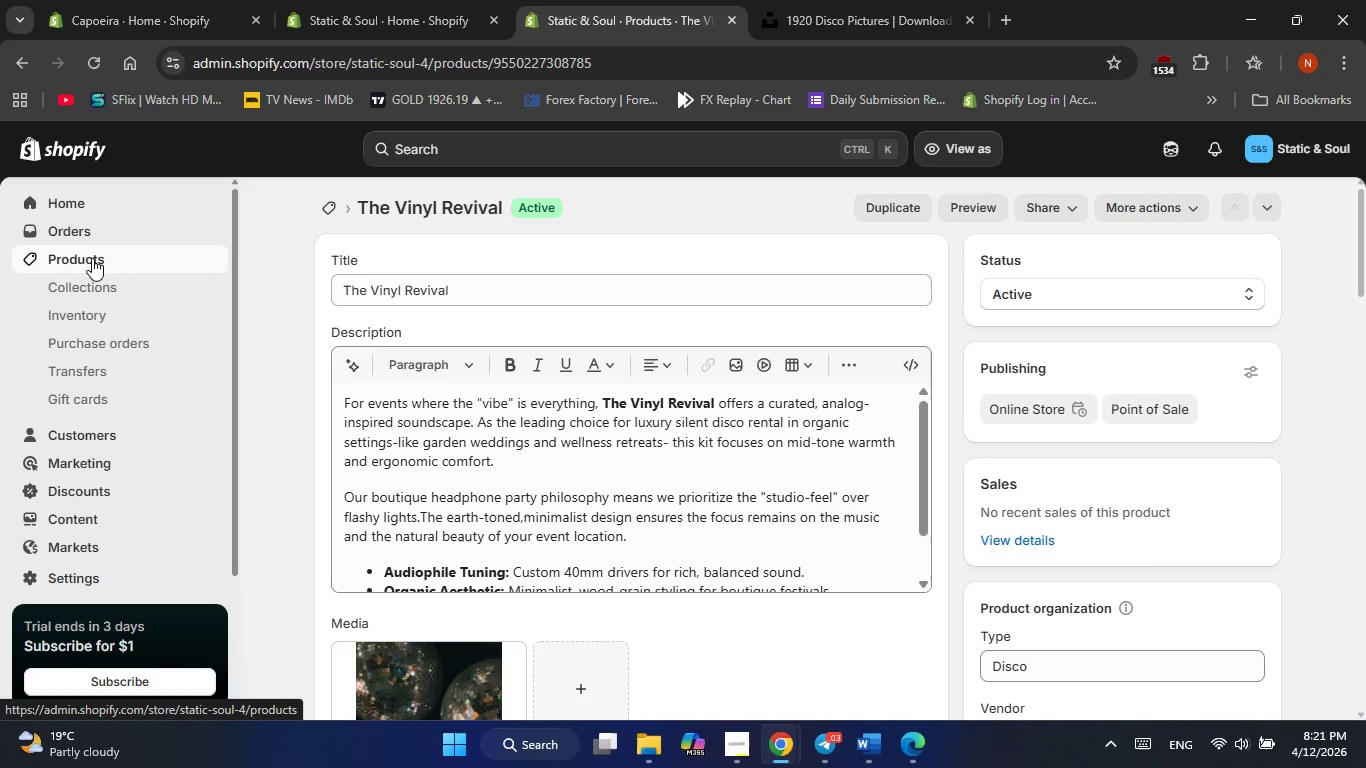 
wait(9.0)
 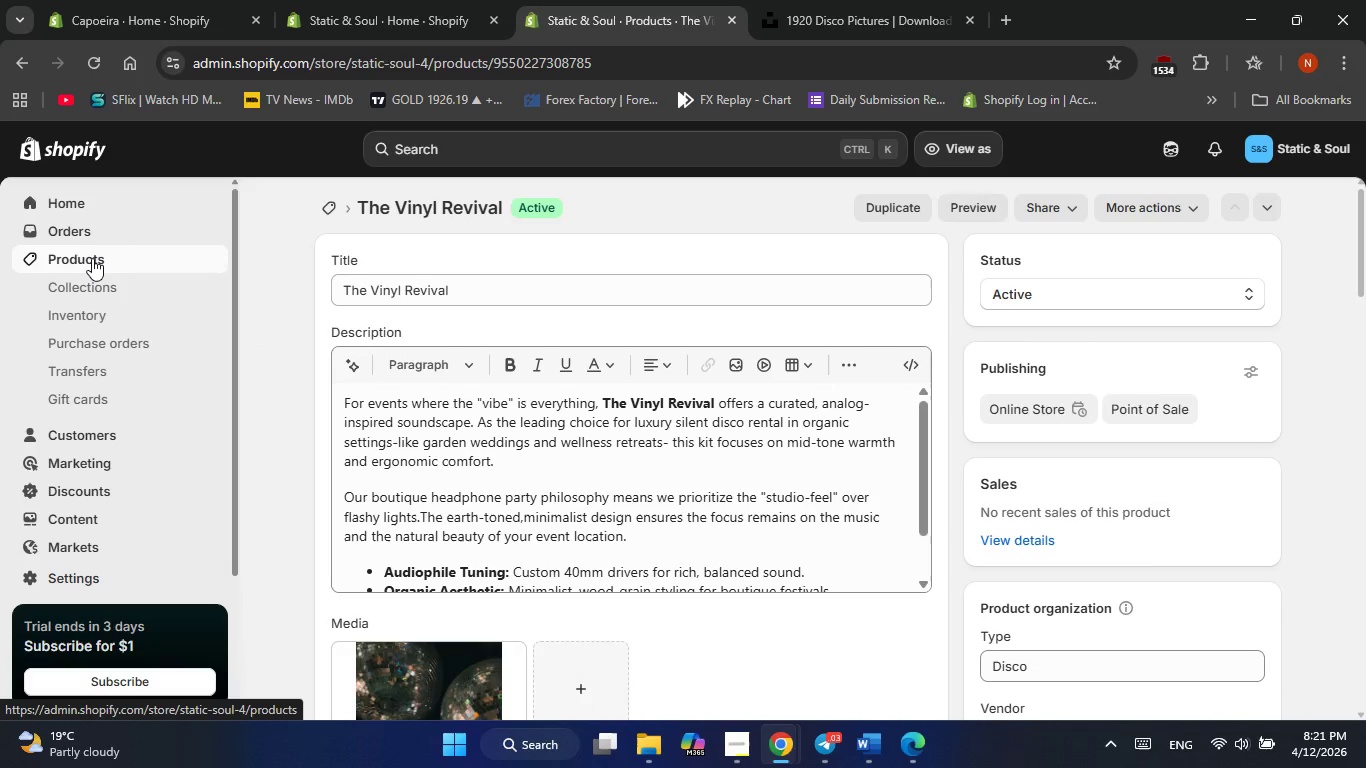 
scroll: coordinate [439, 362], scroll_direction: up, amount: 7.0
 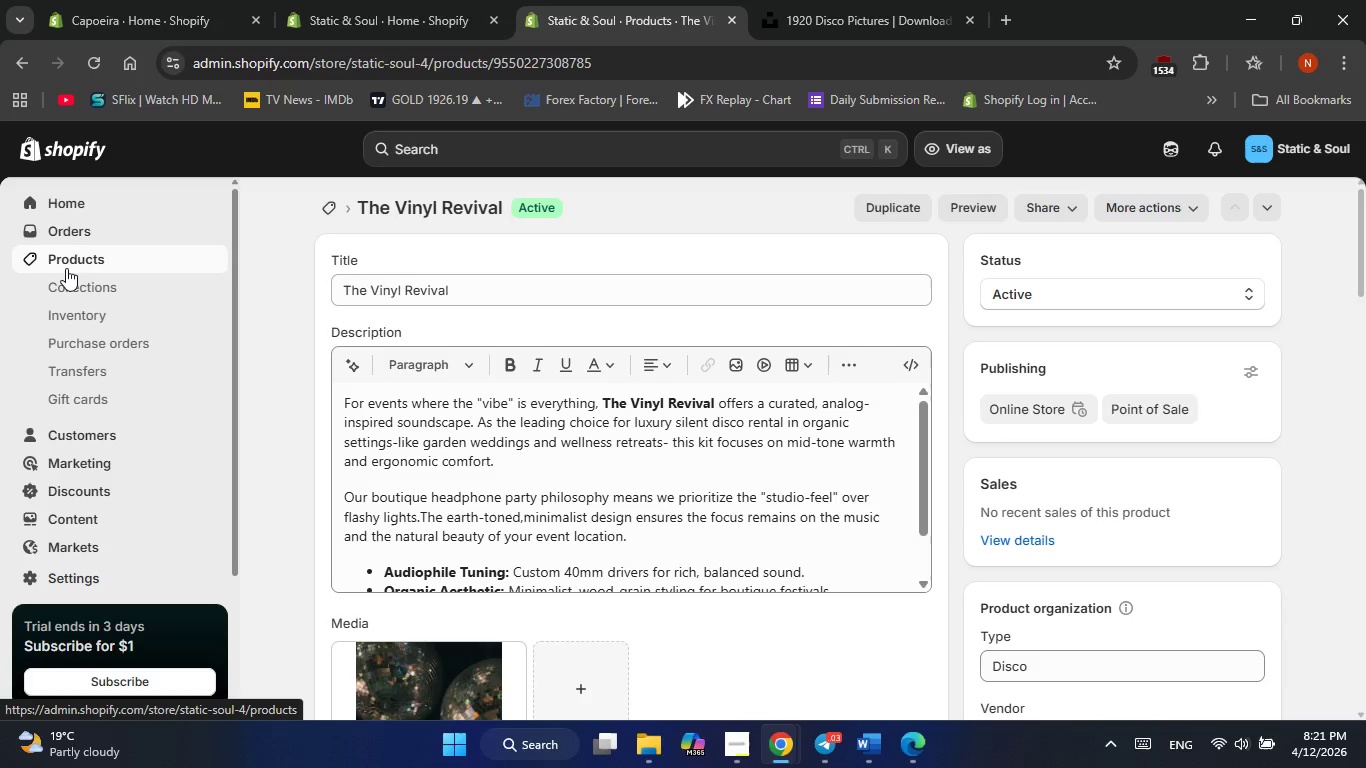 
left_click([66, 268])
 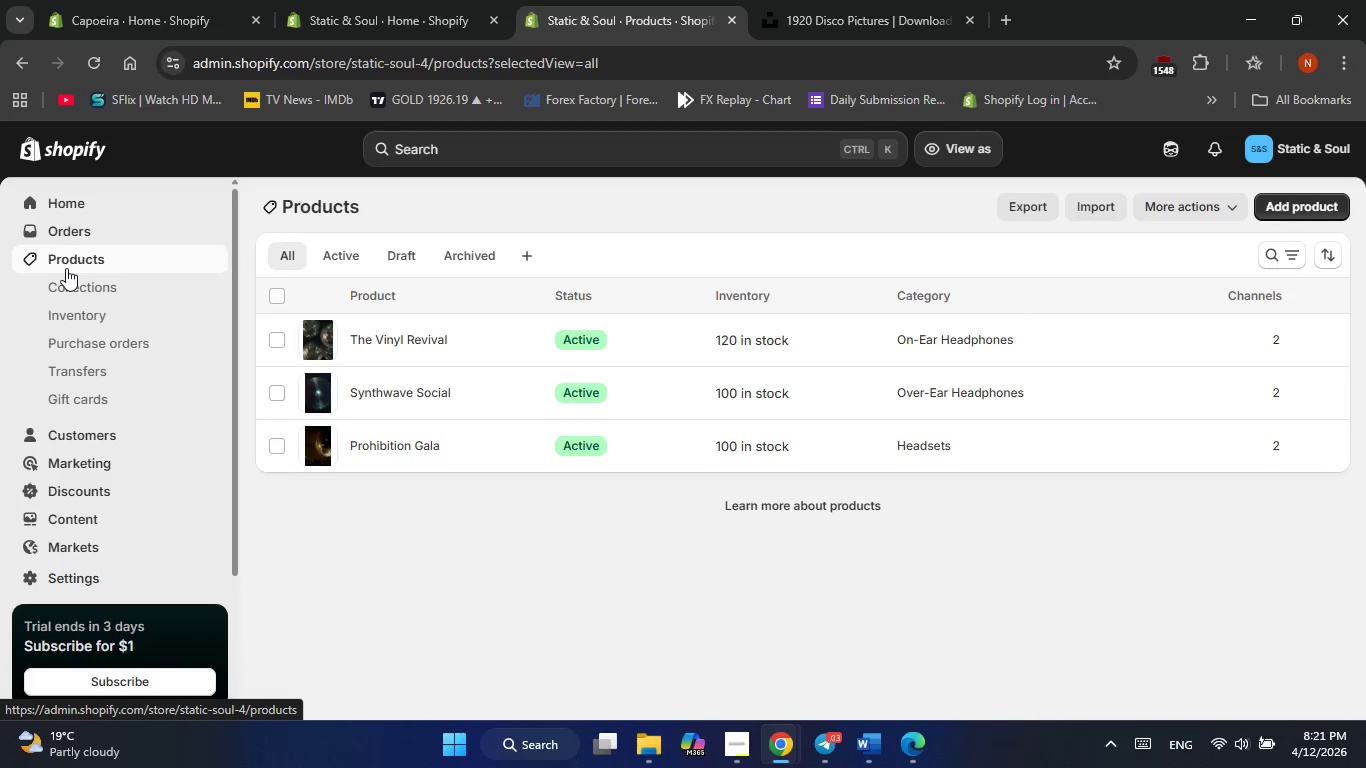 
wait(9.44)
 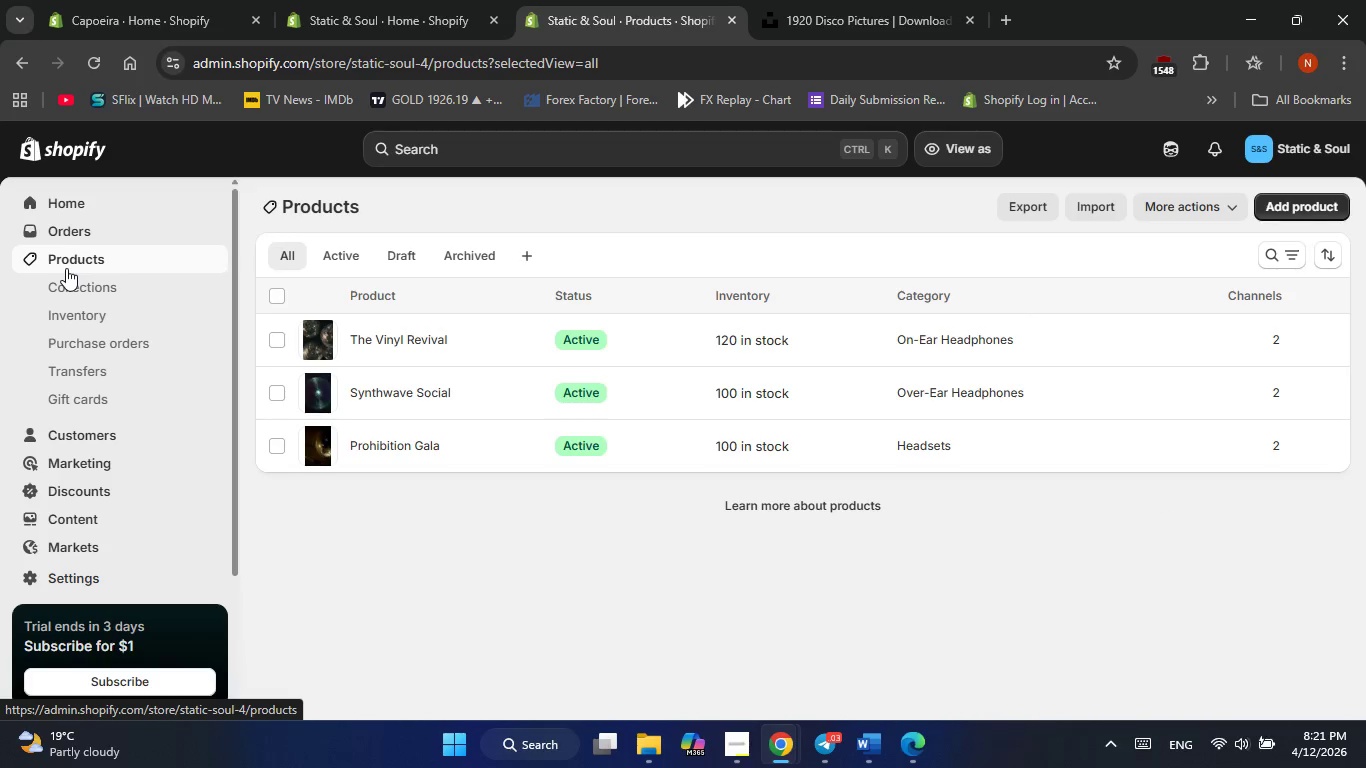 
left_click([744, 739])